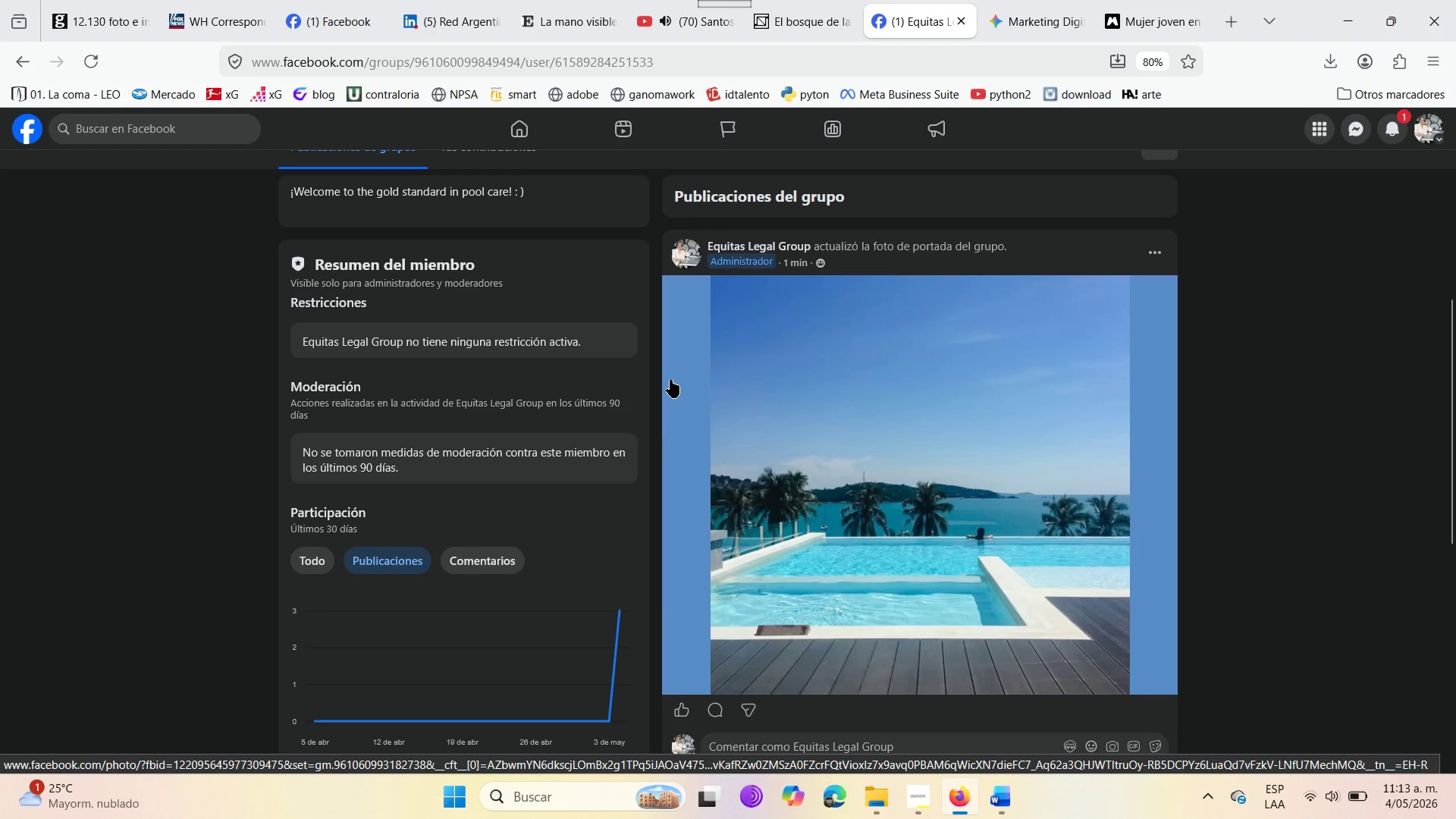 
left_click([522, 340])
 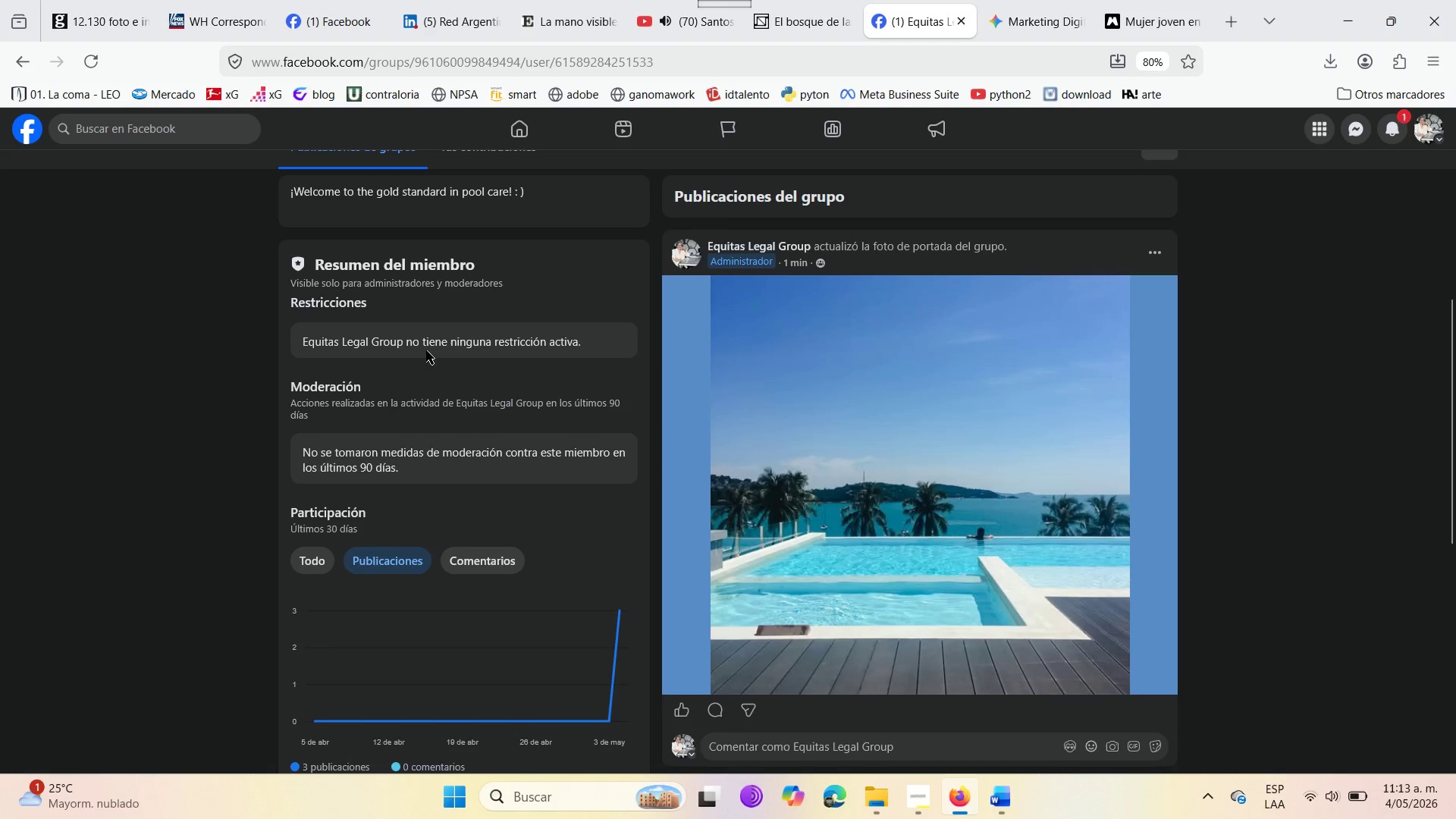 
scroll: coordinate [389, 442], scroll_direction: down, amount: 6.0
 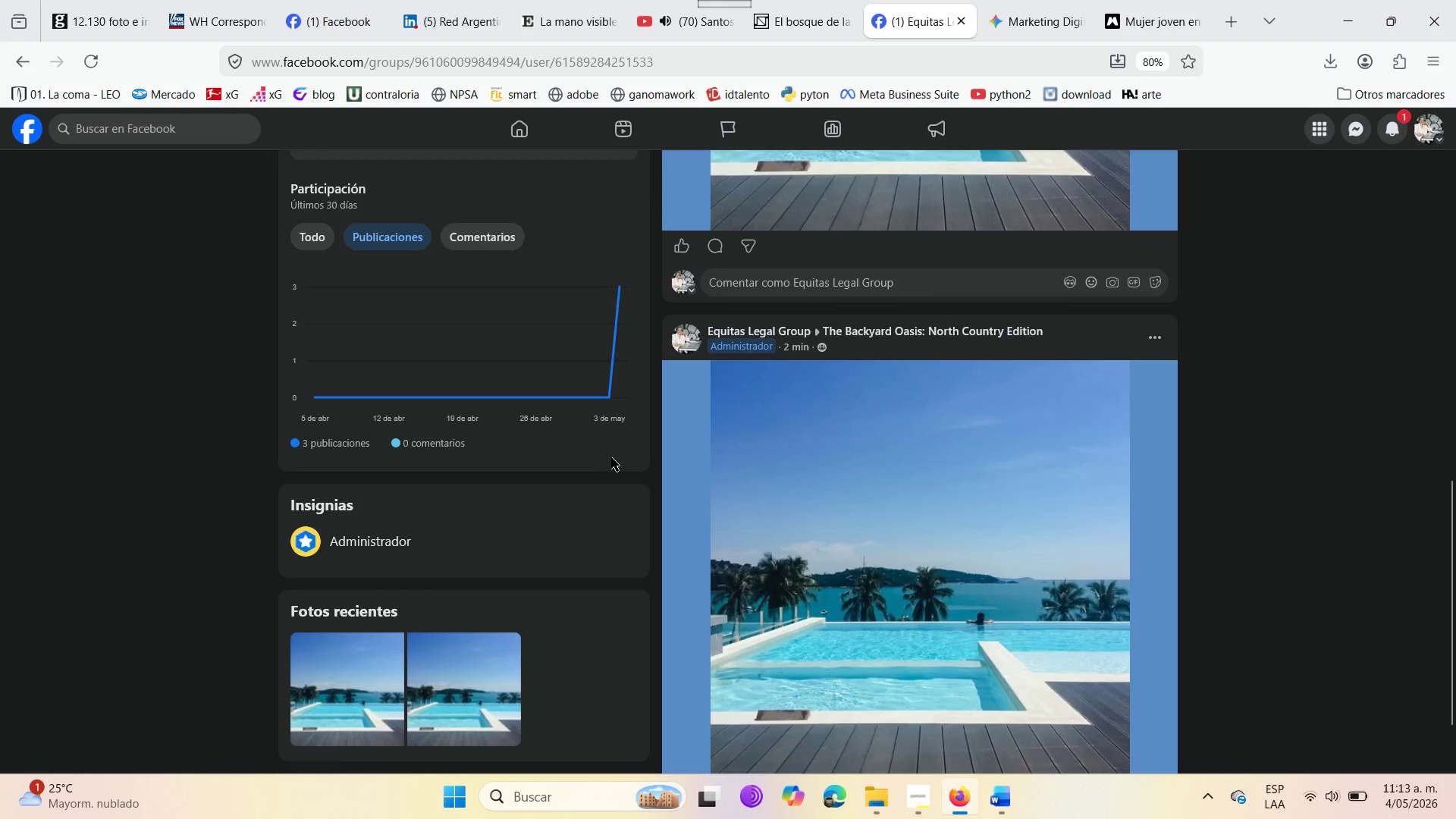 
scroll: coordinate [529, 502], scroll_direction: up, amount: 11.0
 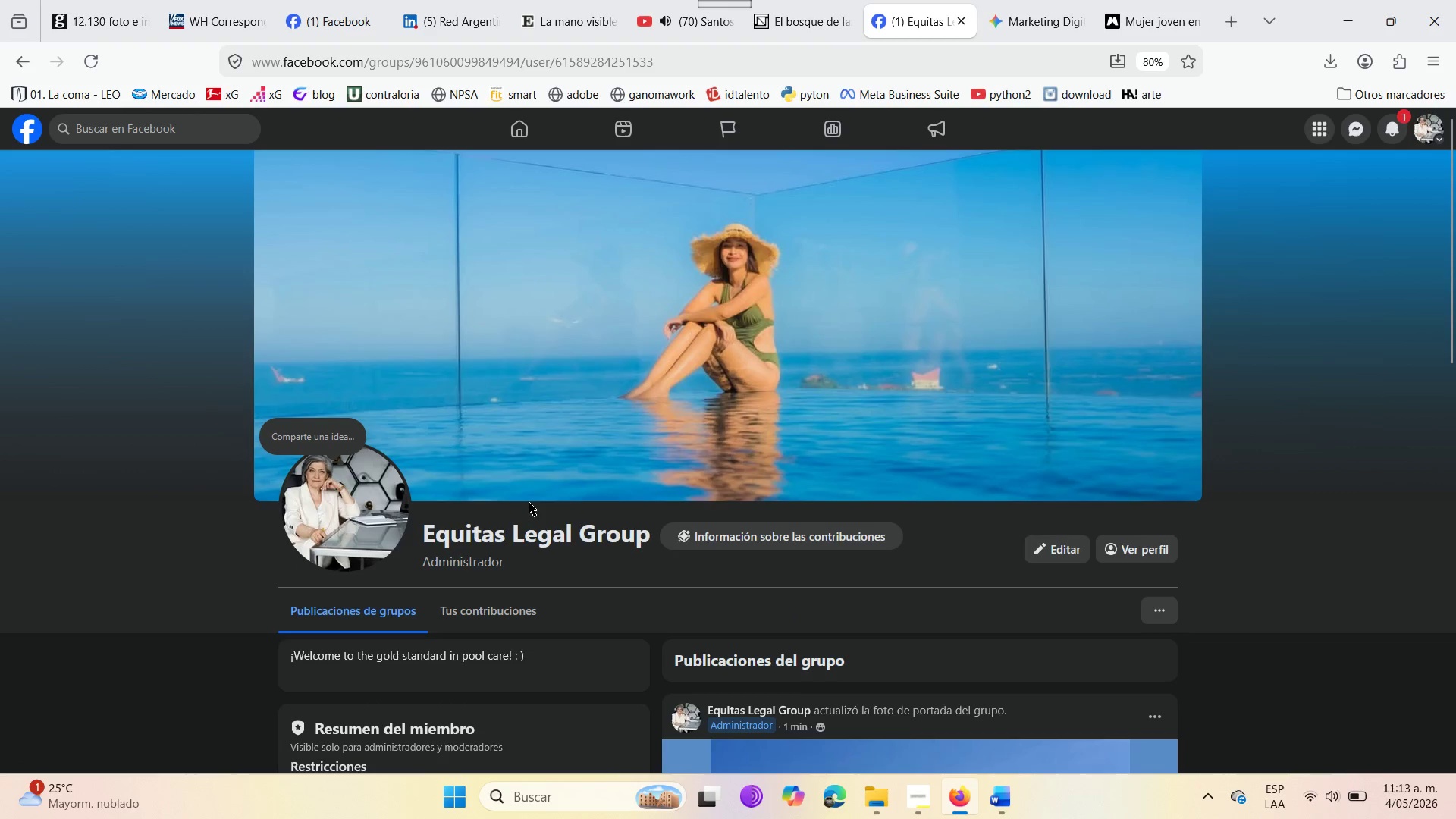 
scroll: coordinate [528, 502], scroll_direction: down, amount: 5.0
 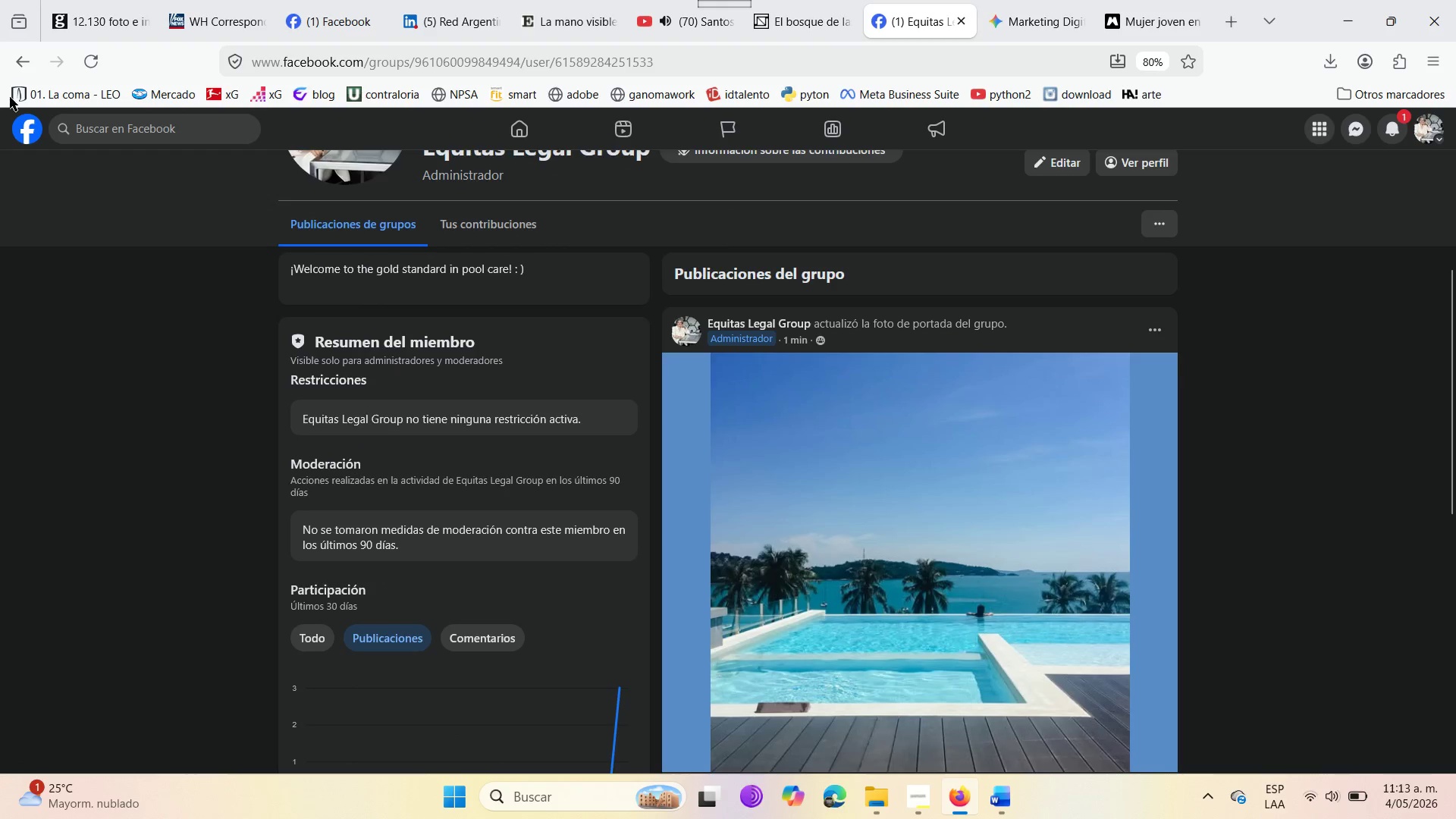 
left_click([14, 52])
 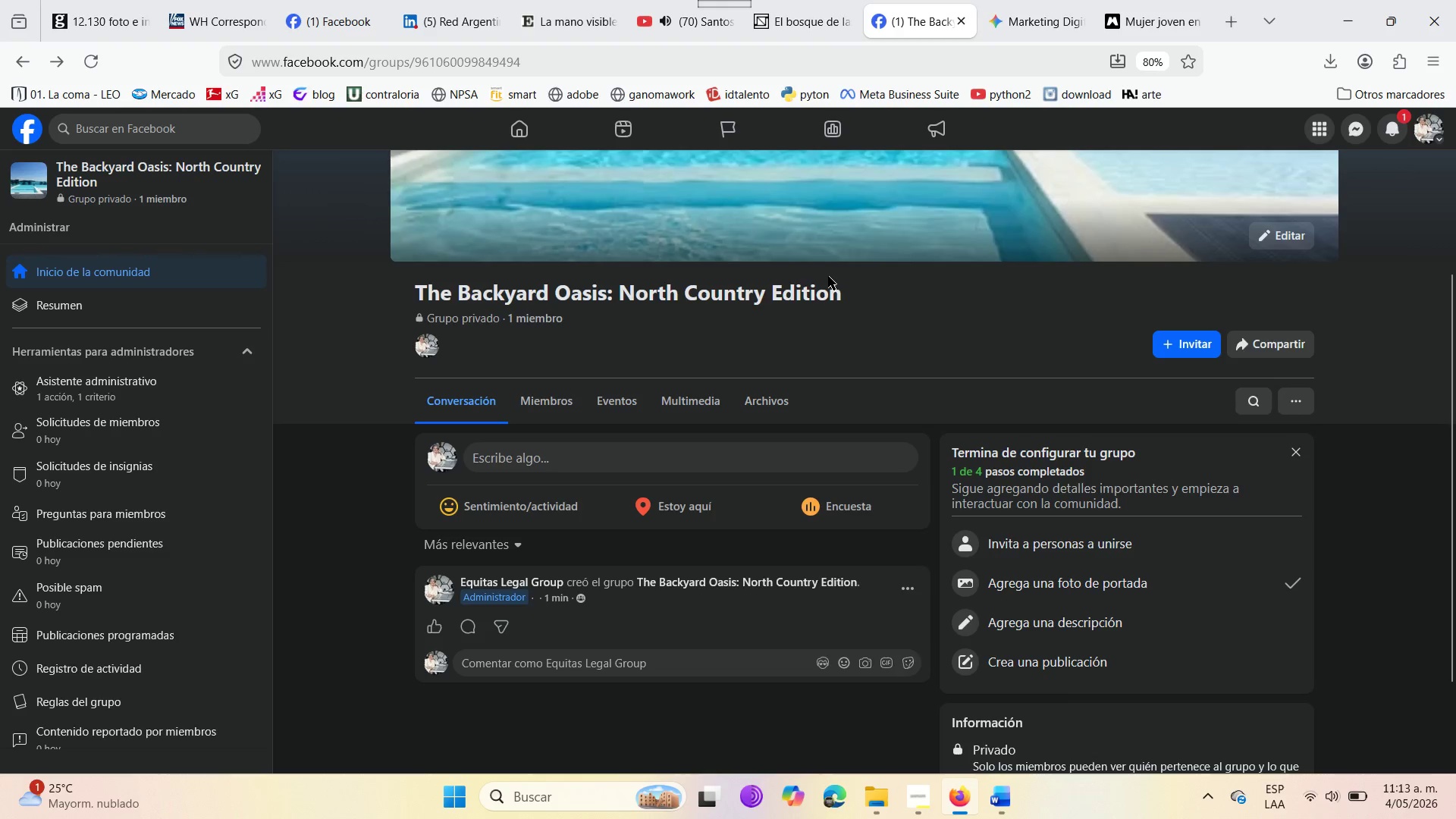 
scroll: coordinate [682, 415], scroll_direction: up, amount: 4.0
 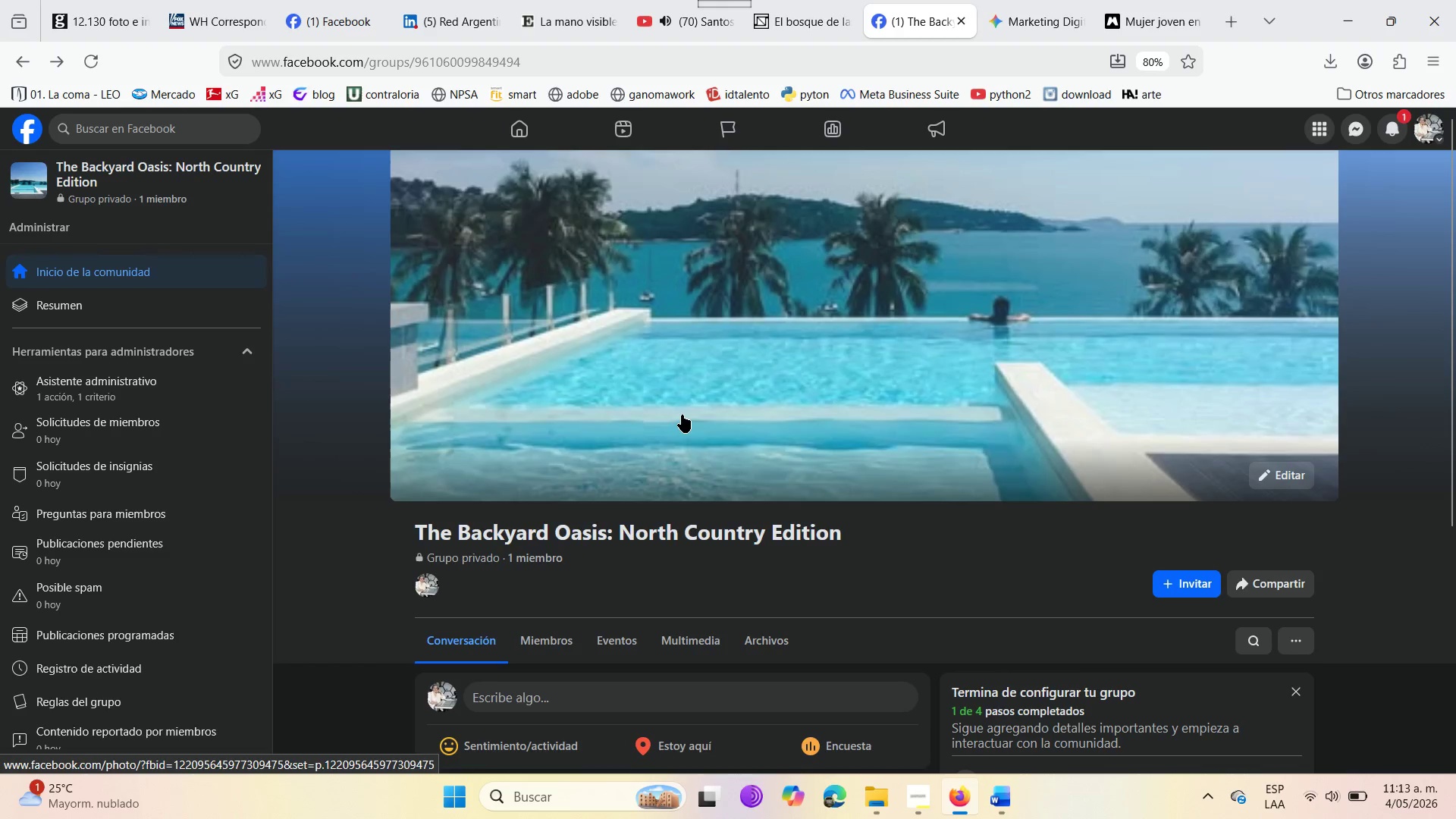 
scroll: coordinate [682, 415], scroll_direction: down, amount: 4.0
 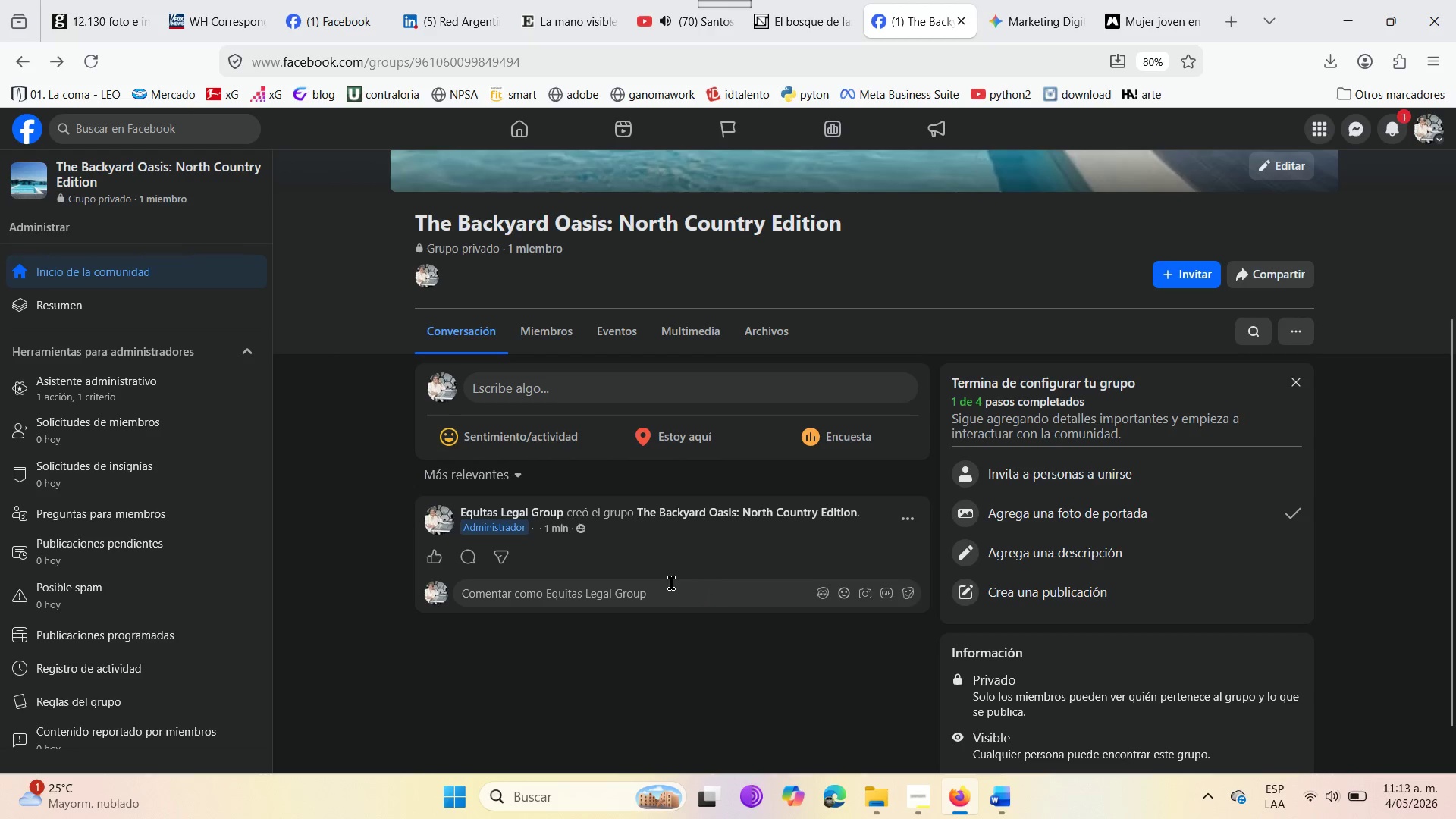 
wait(5.33)
 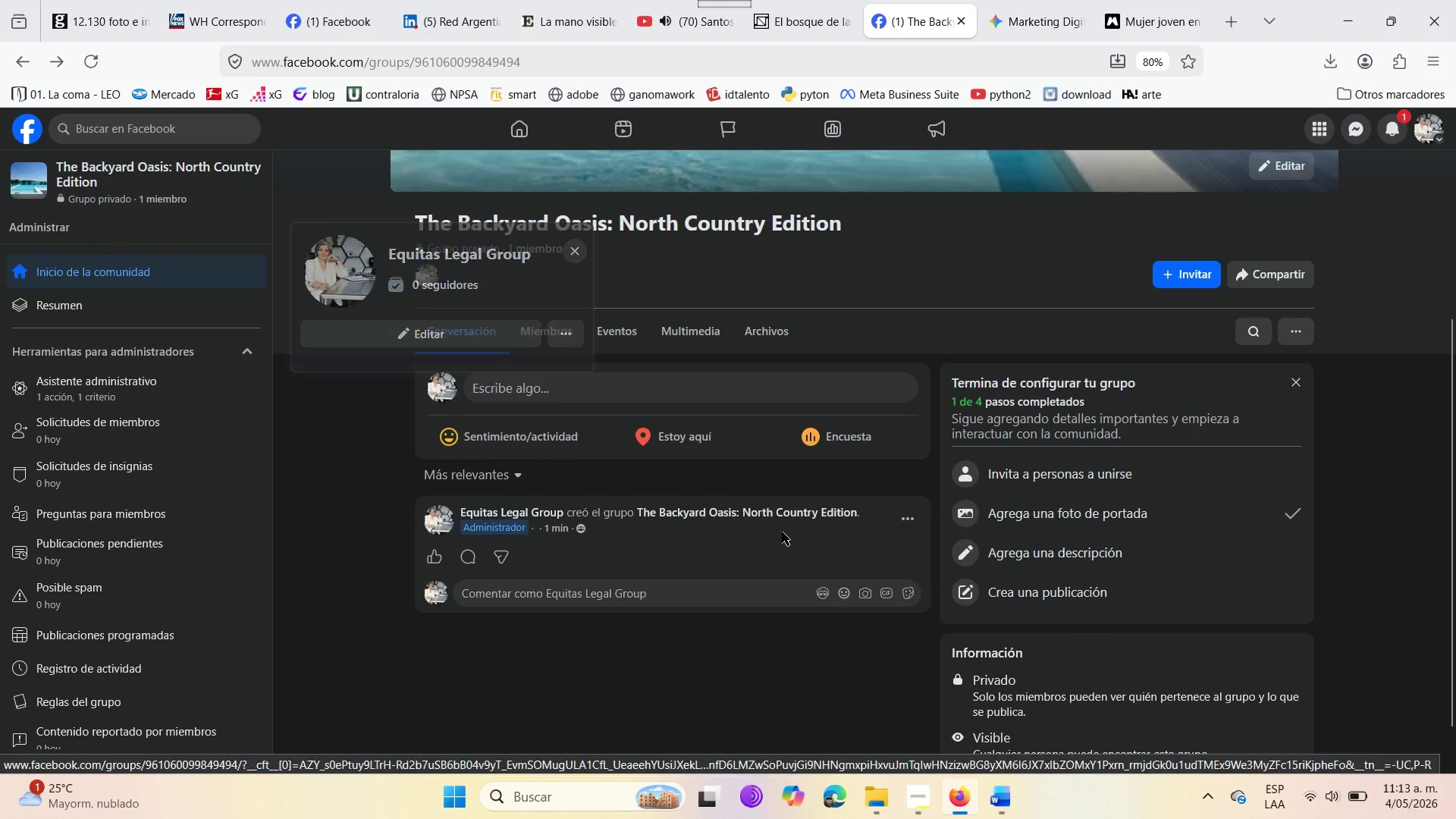 
scroll: coordinate [667, 541], scroll_direction: down, amount: 2.0
 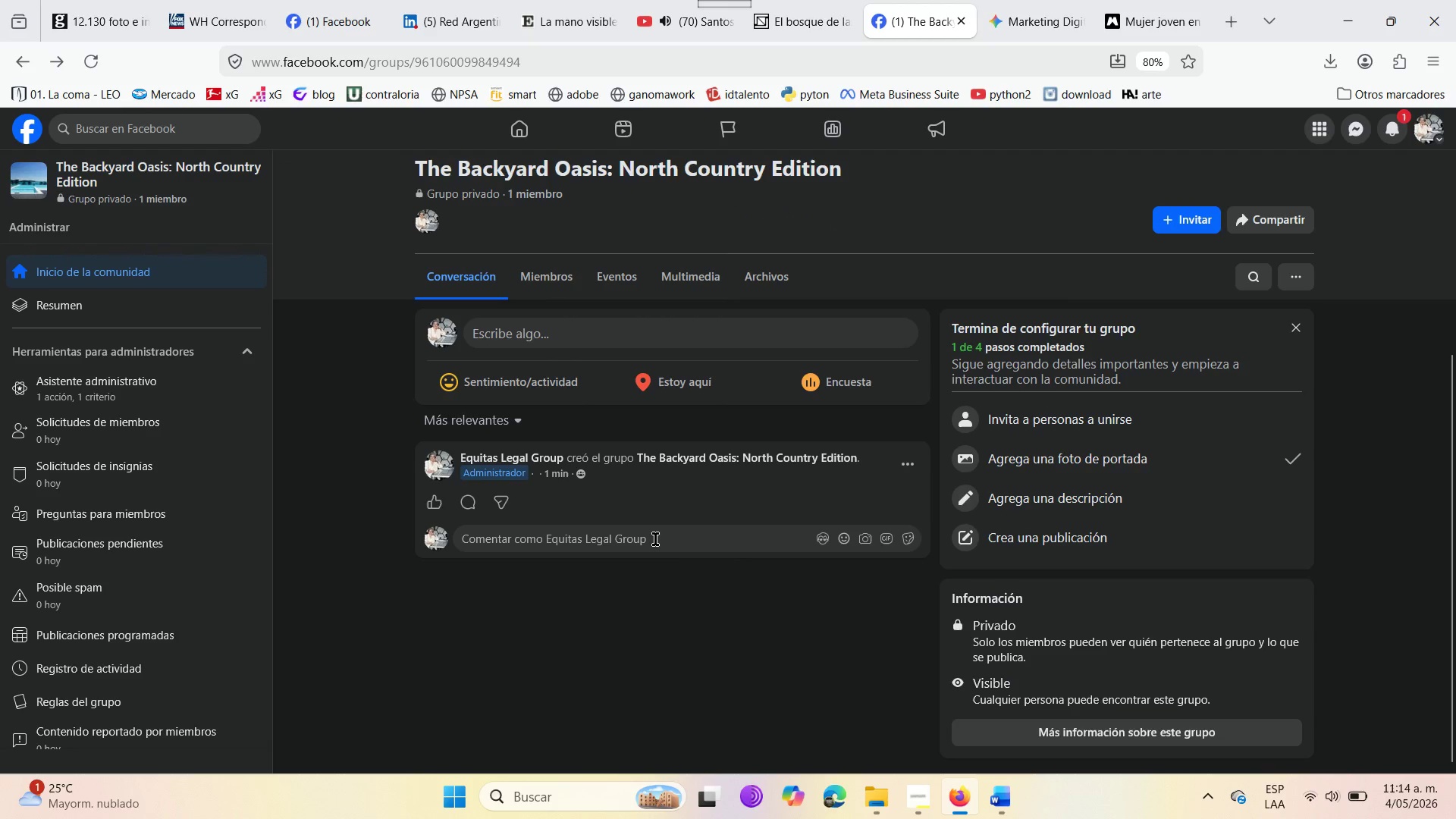 
wait(6.49)
 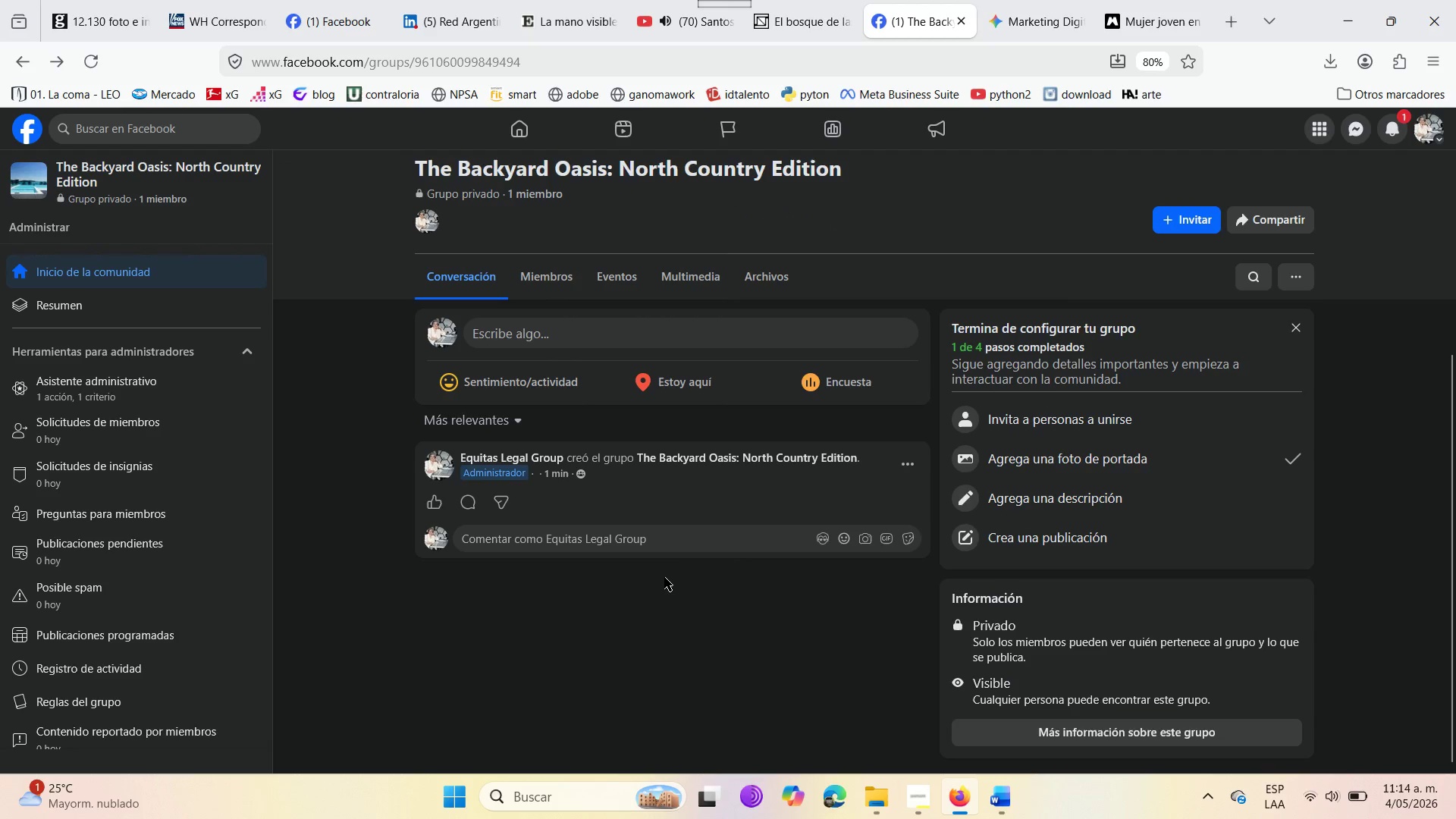 
scroll: coordinate [1045, 548], scroll_direction: down, amount: 2.0
 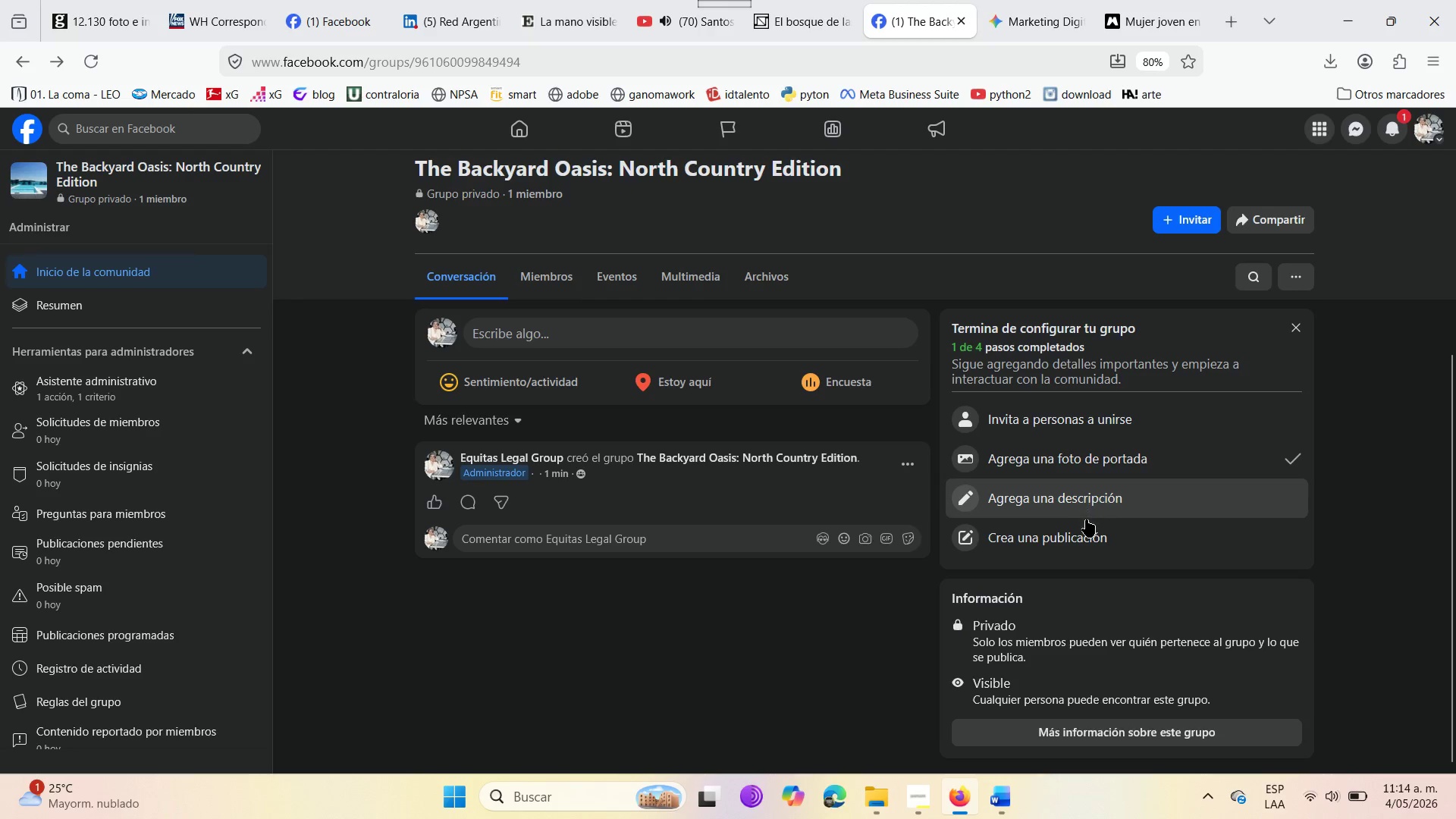 
left_click([1060, 458])
 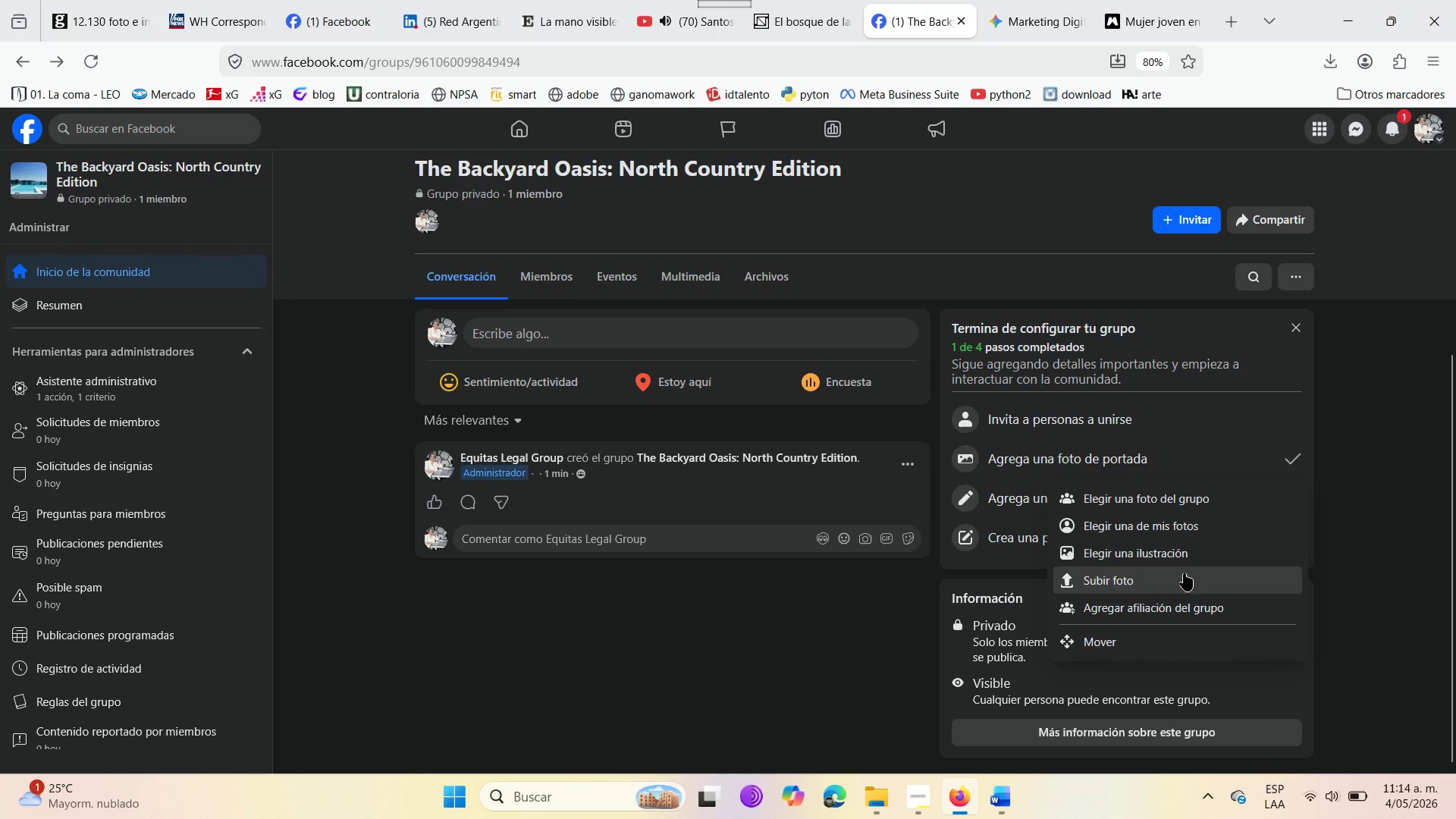 
wait(7.5)
 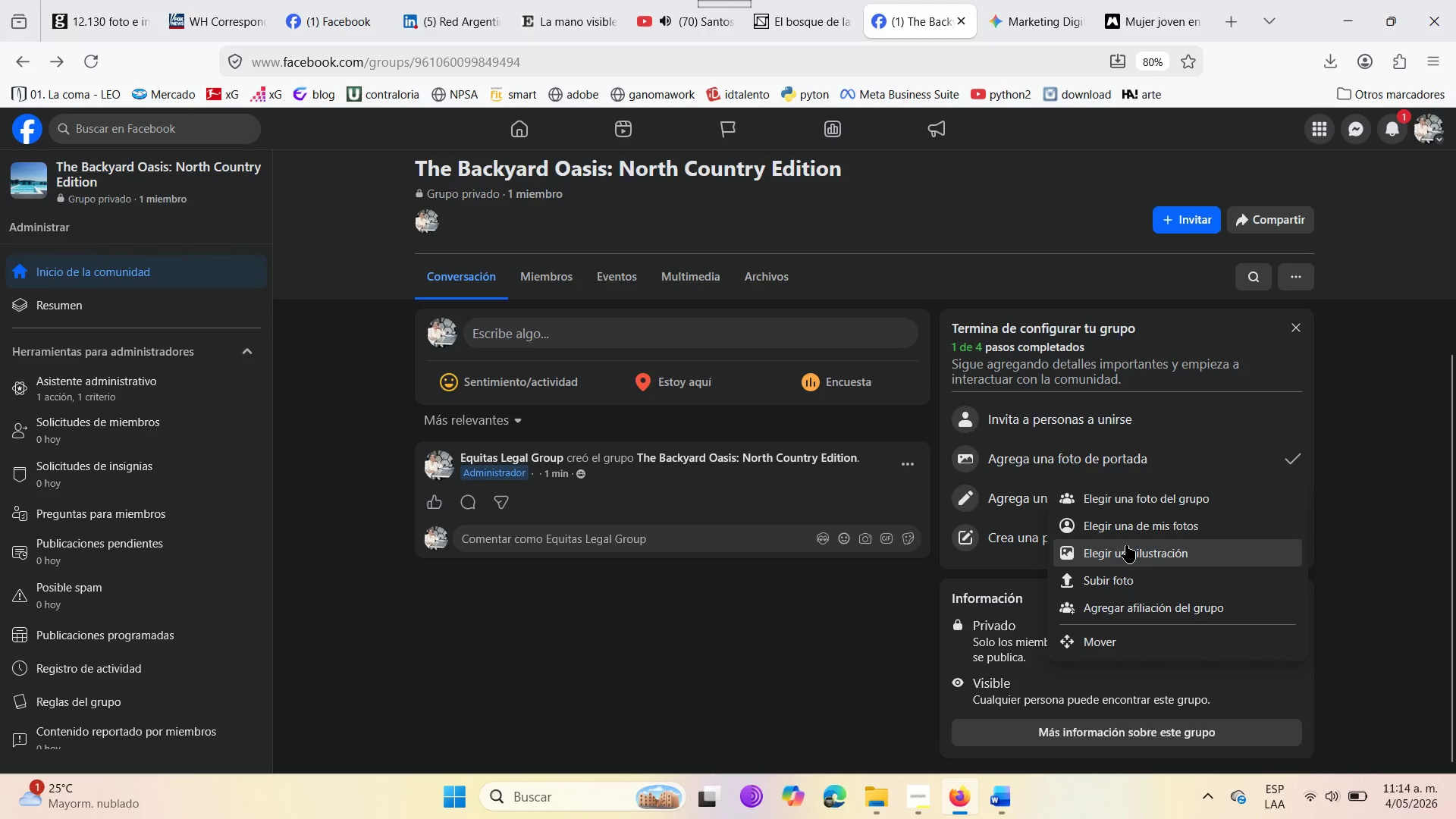 
left_click([1139, 580])
 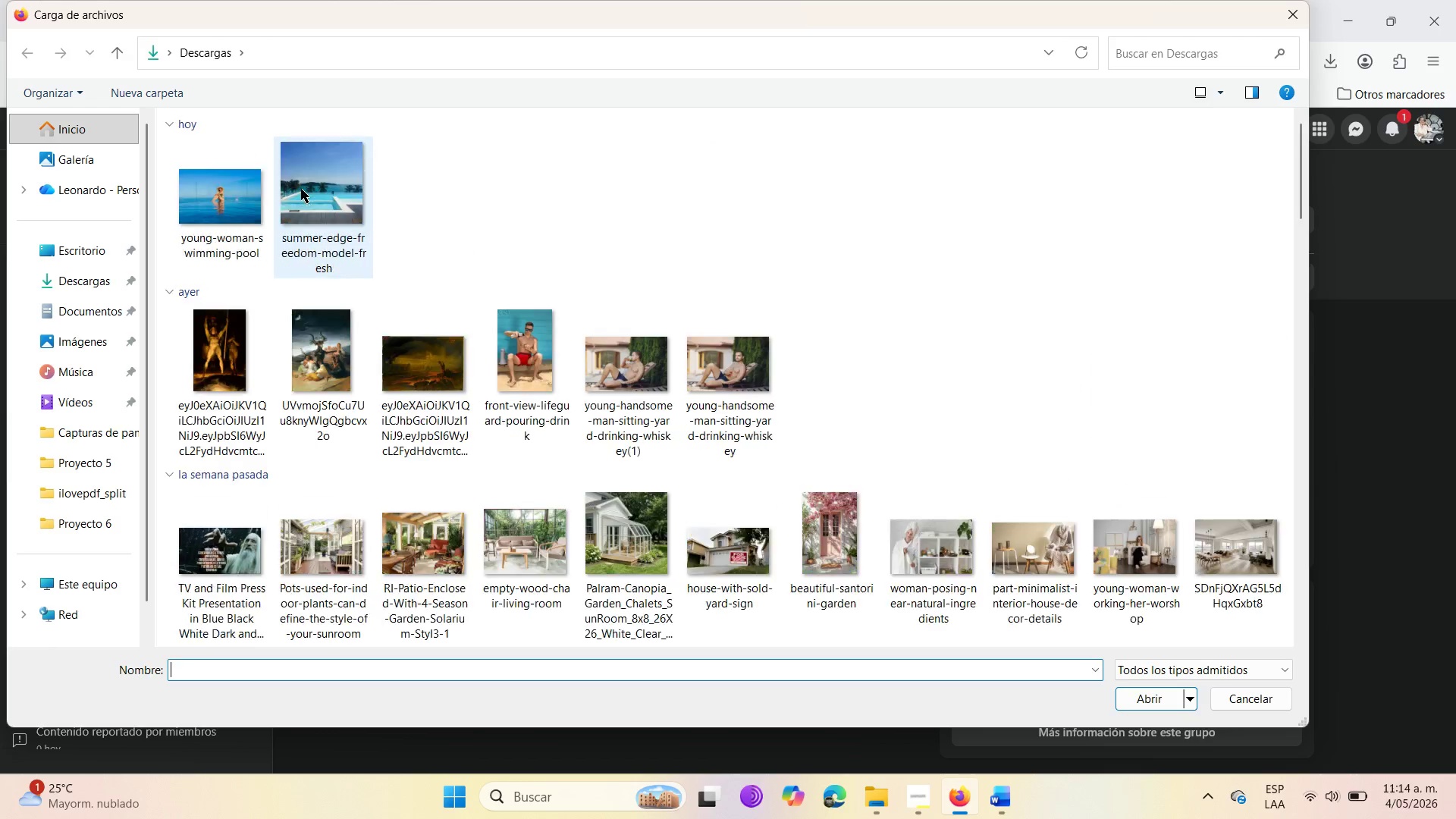 
left_click([328, 215])
 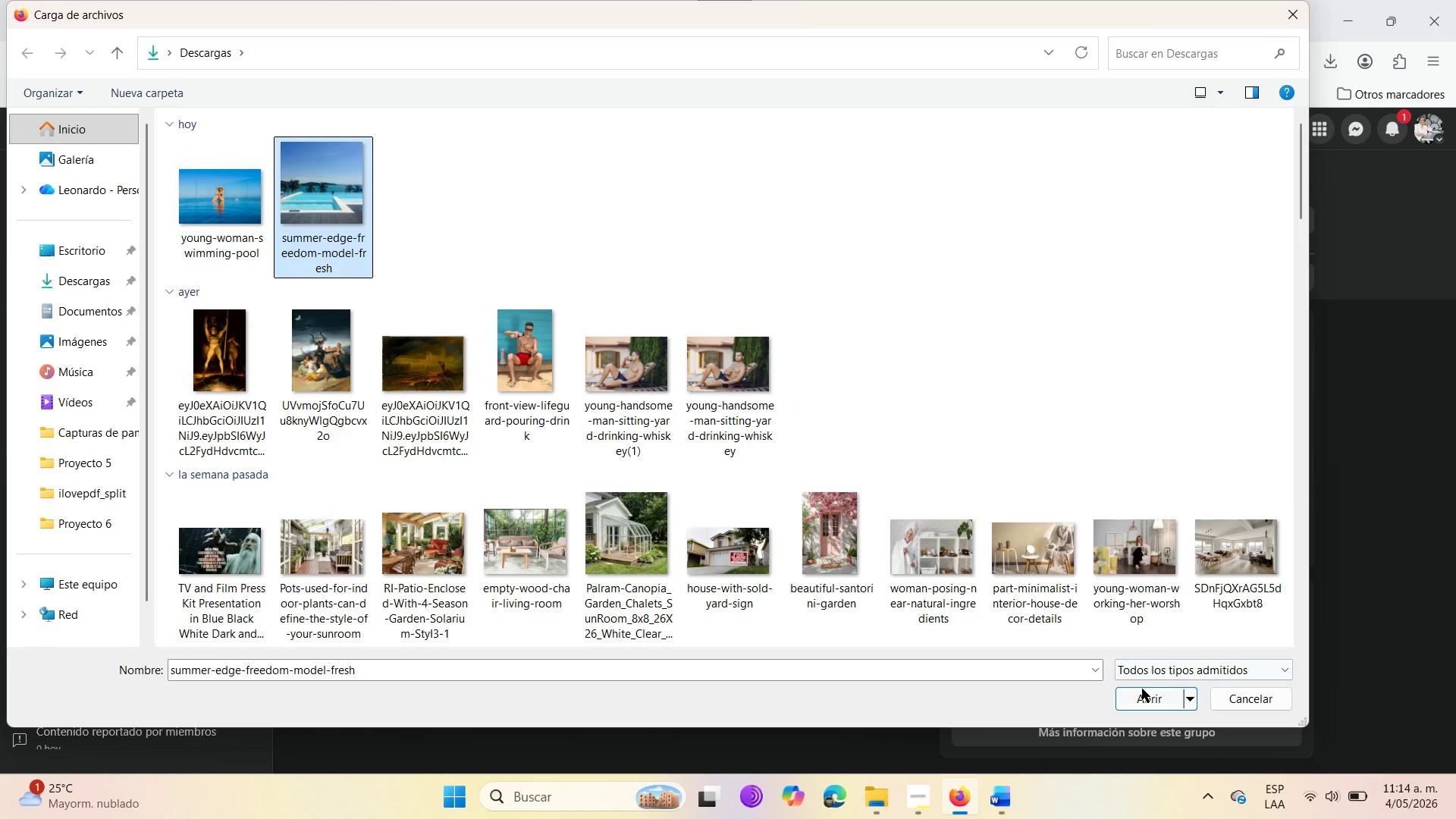 
left_click([1141, 696])
 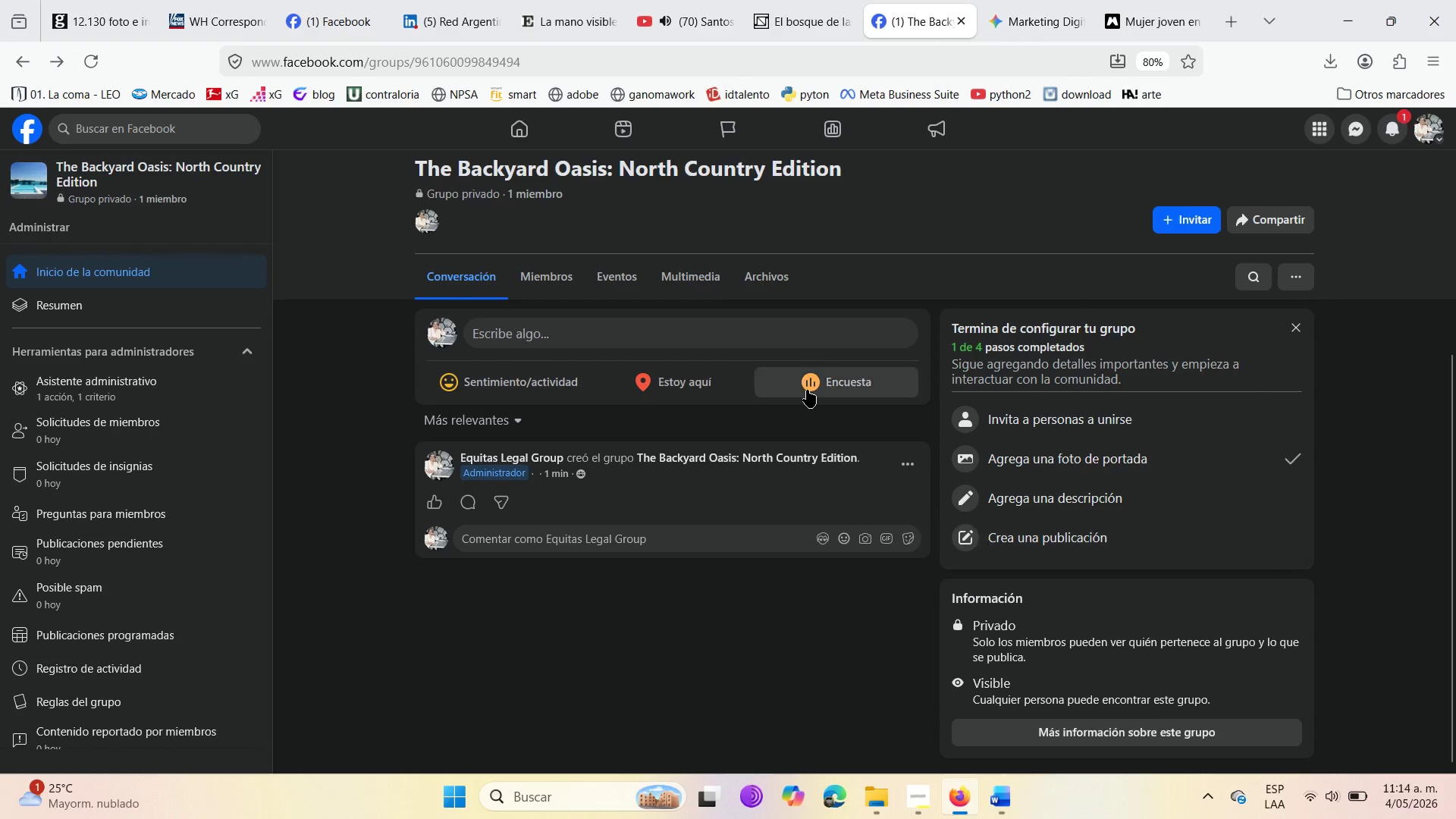 
scroll: coordinate [807, 390], scroll_direction: up, amount: 6.0
 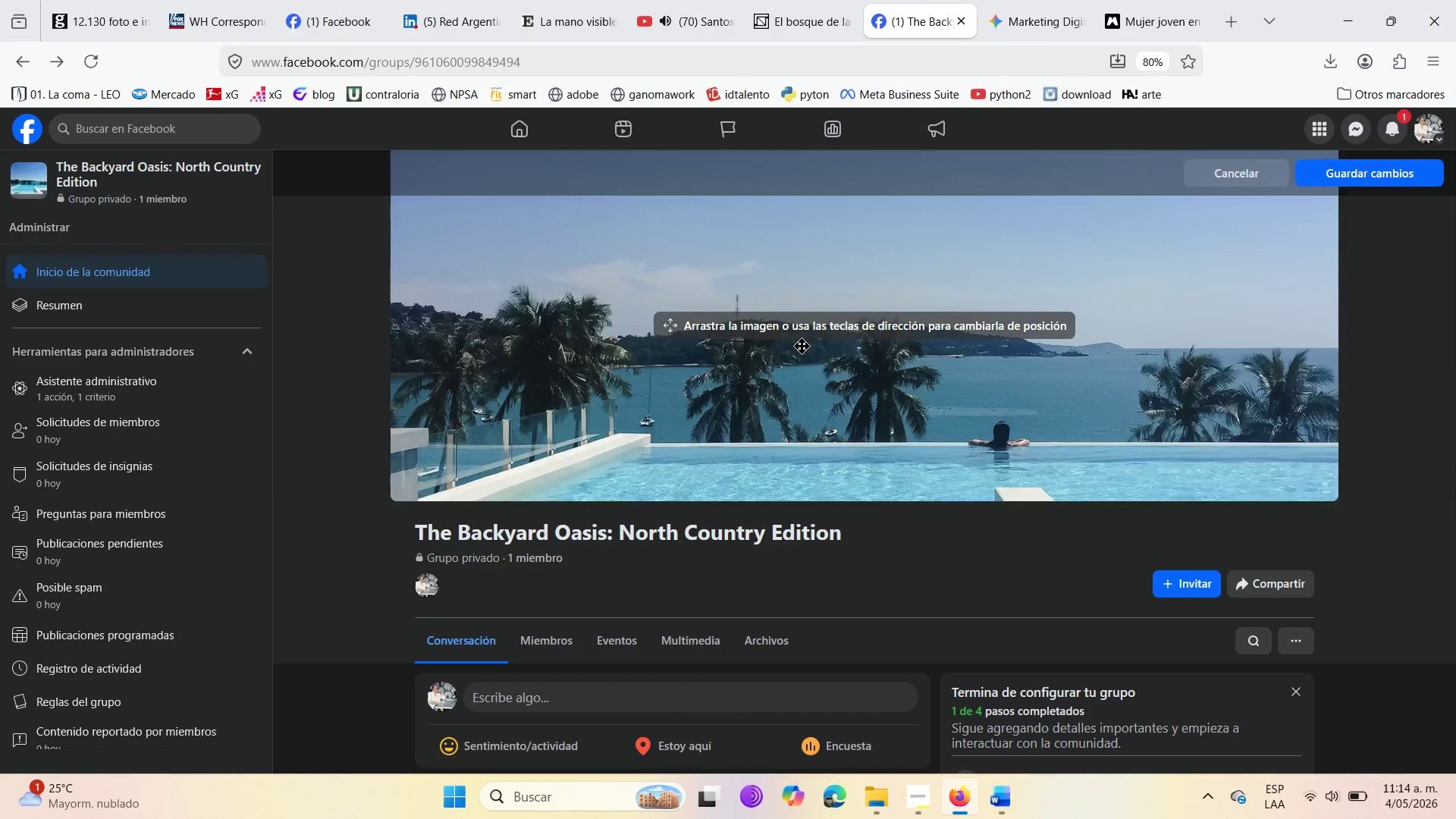 
left_click_drag(start_coordinate=[805, 384], to_coordinate=[795, 325])
 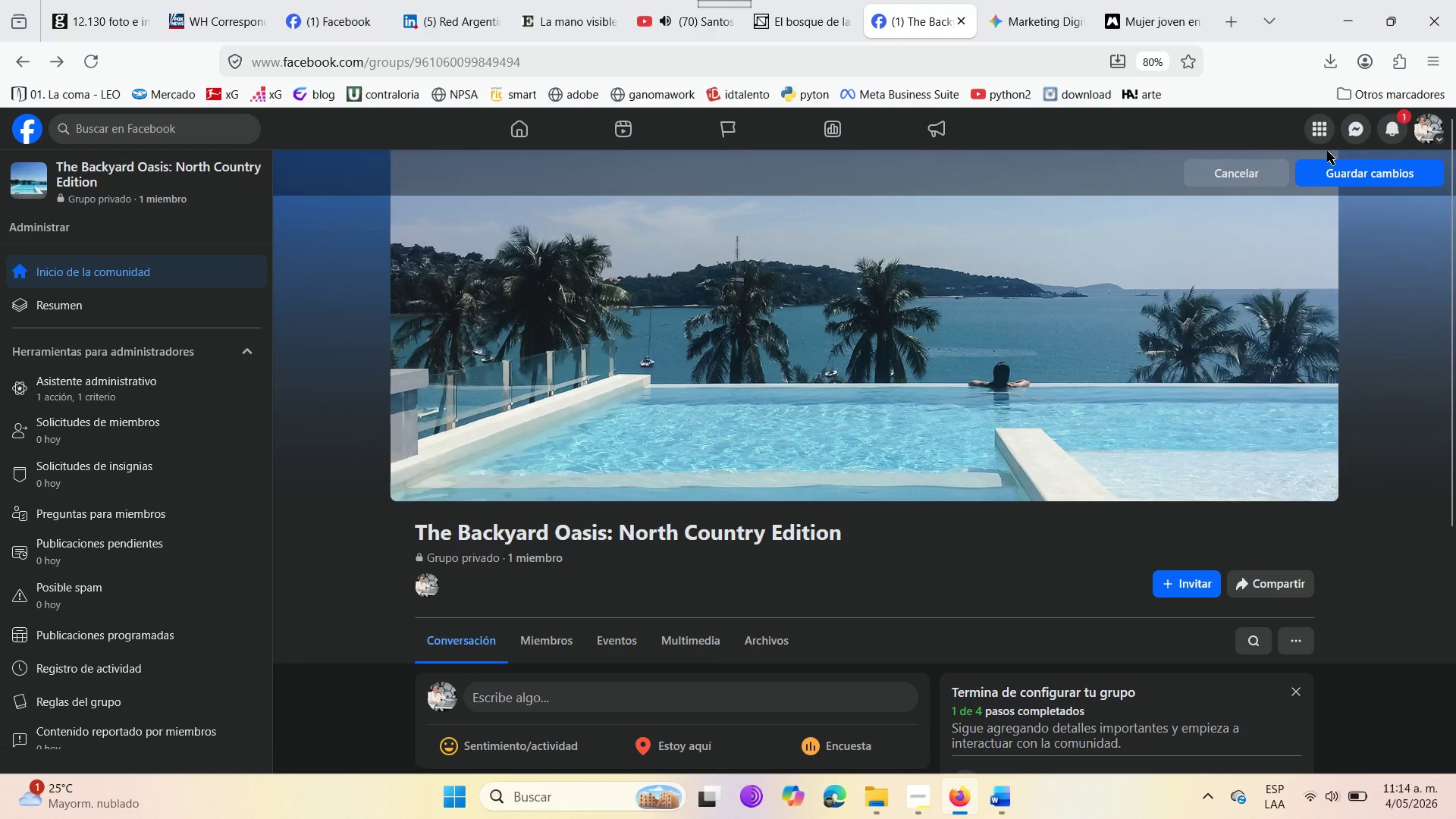 
left_click([1326, 168])
 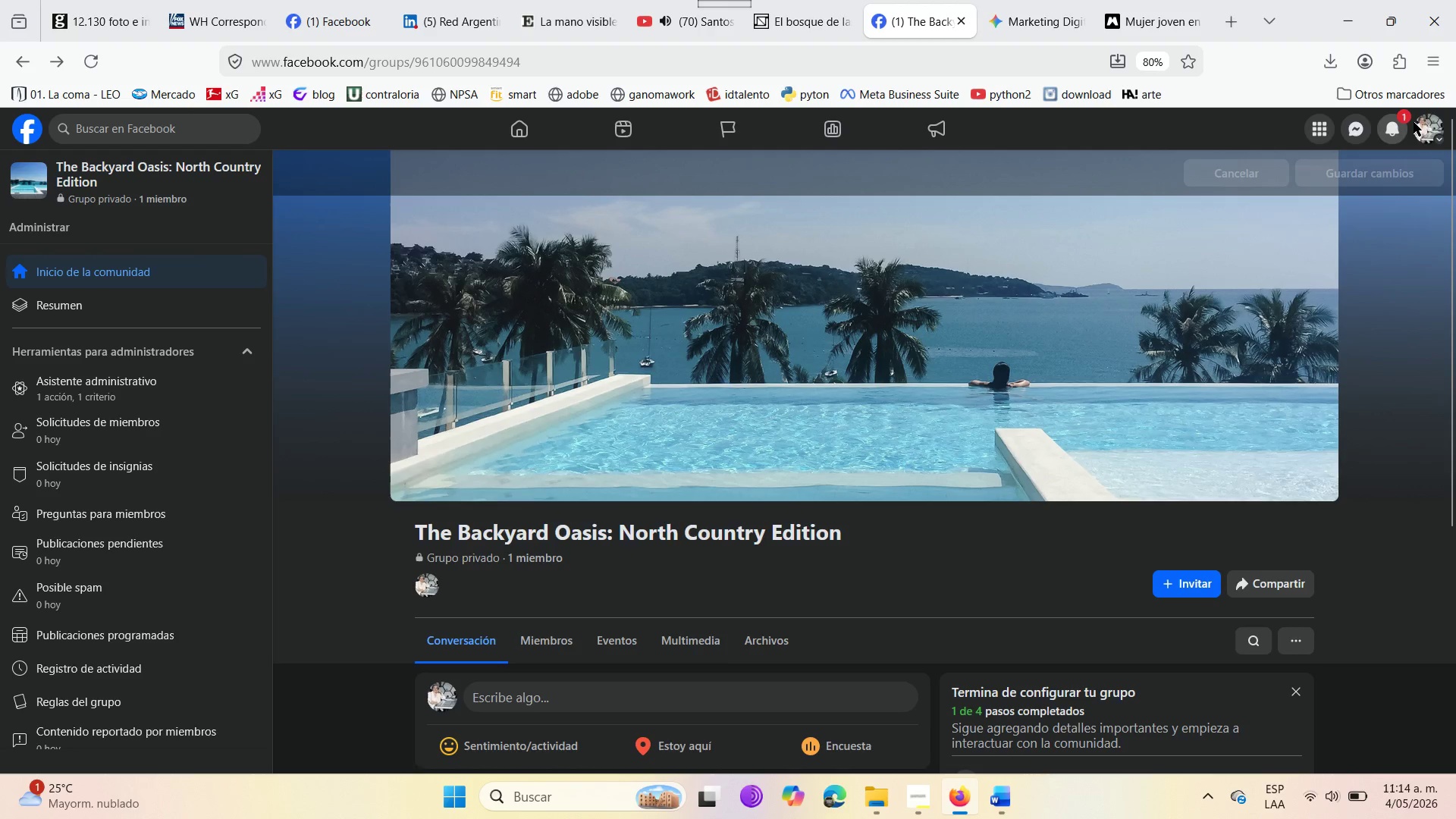 
left_click([1438, 121])
 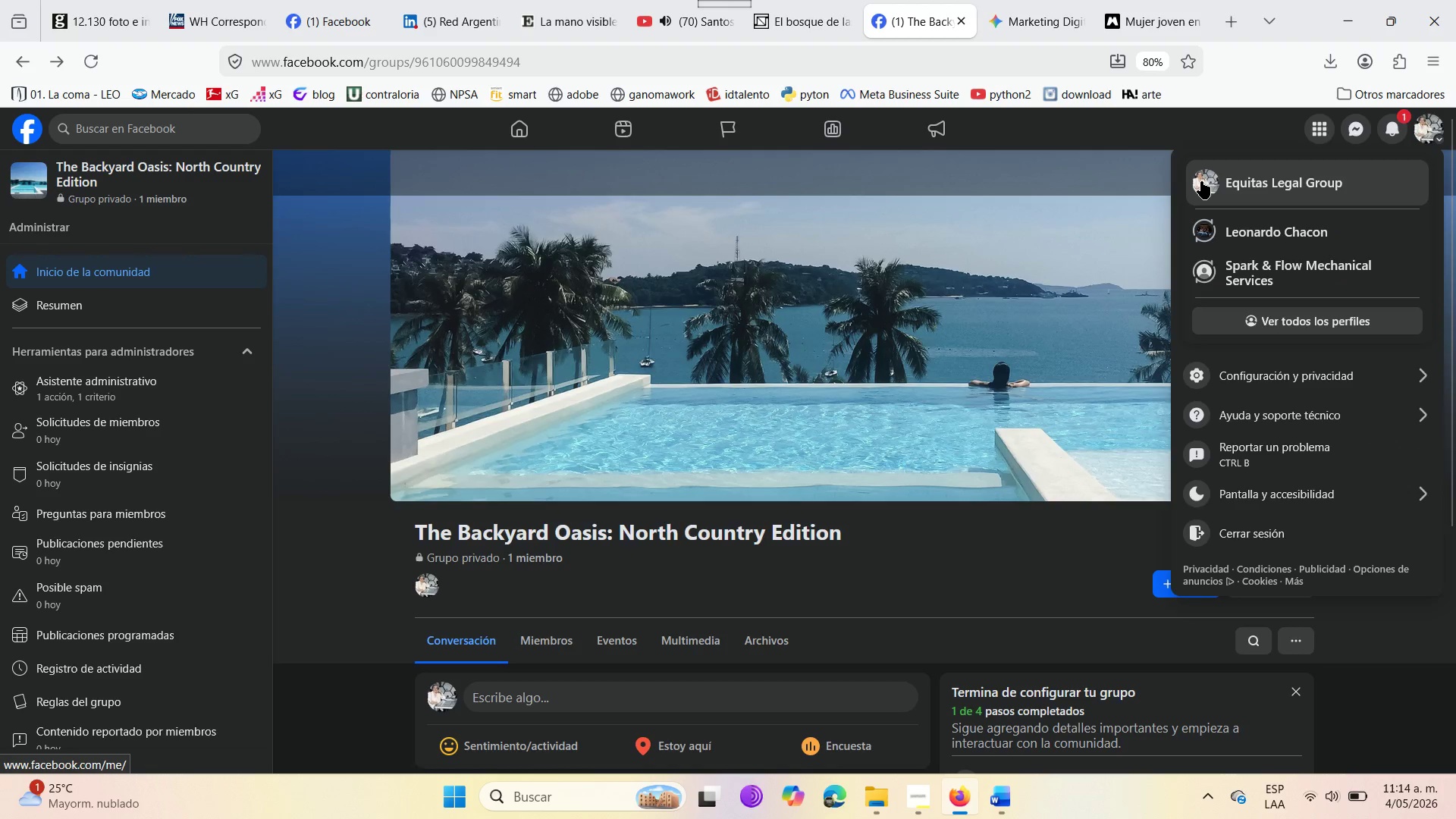 
wait(6.03)
 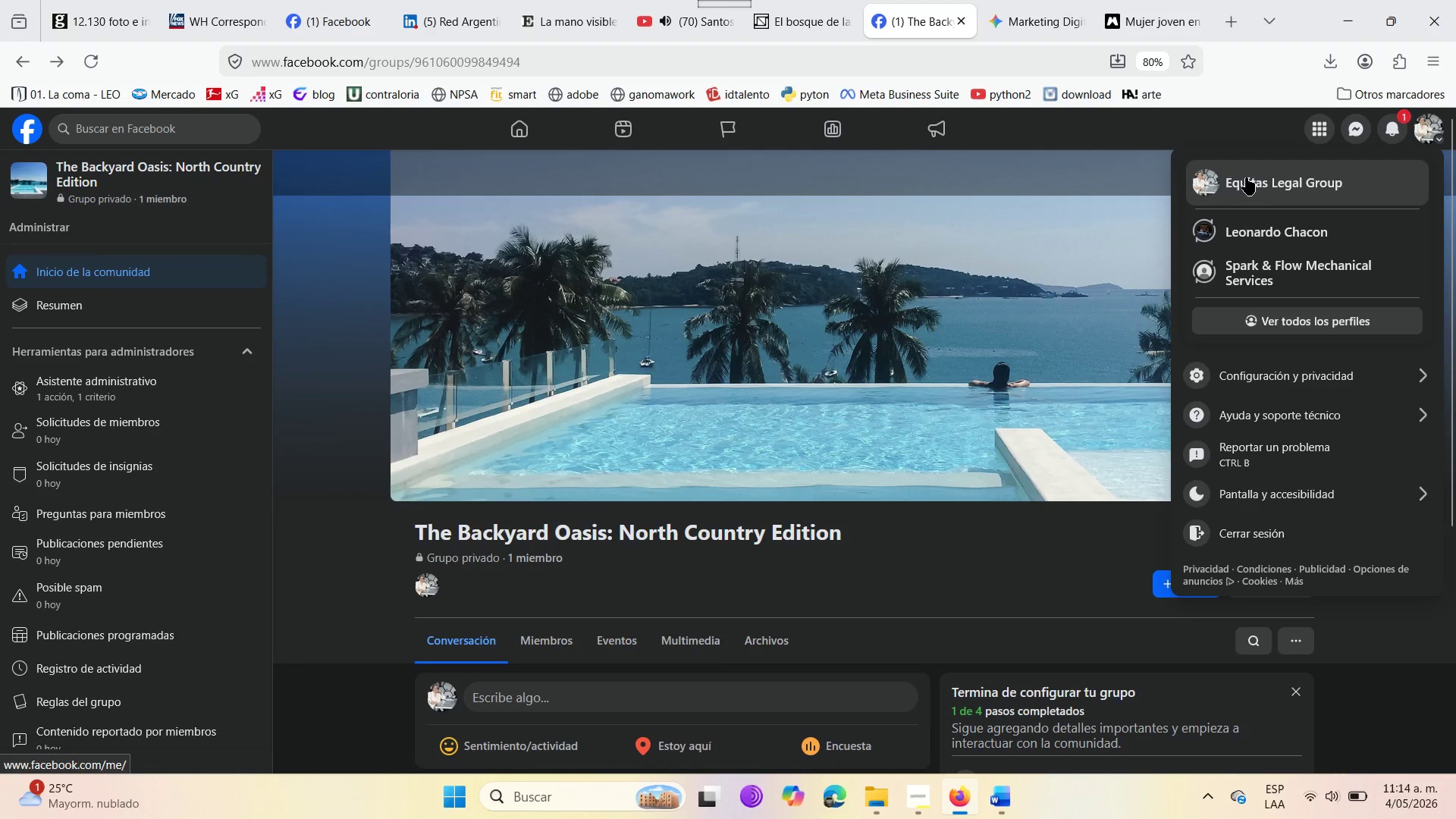 
left_click([1201, 181])
 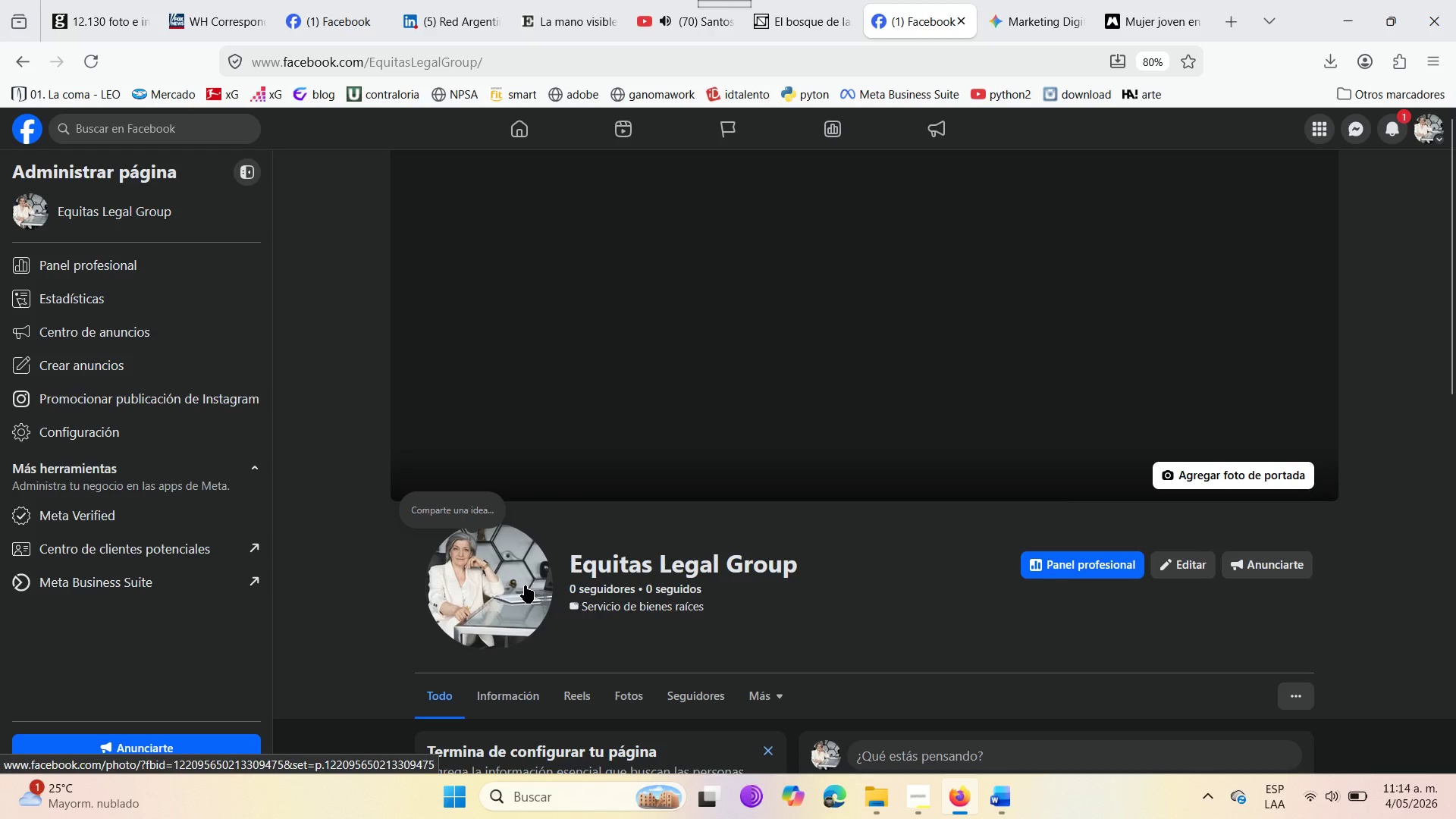 
scroll: coordinate [522, 587], scroll_direction: down, amount: 1.0
 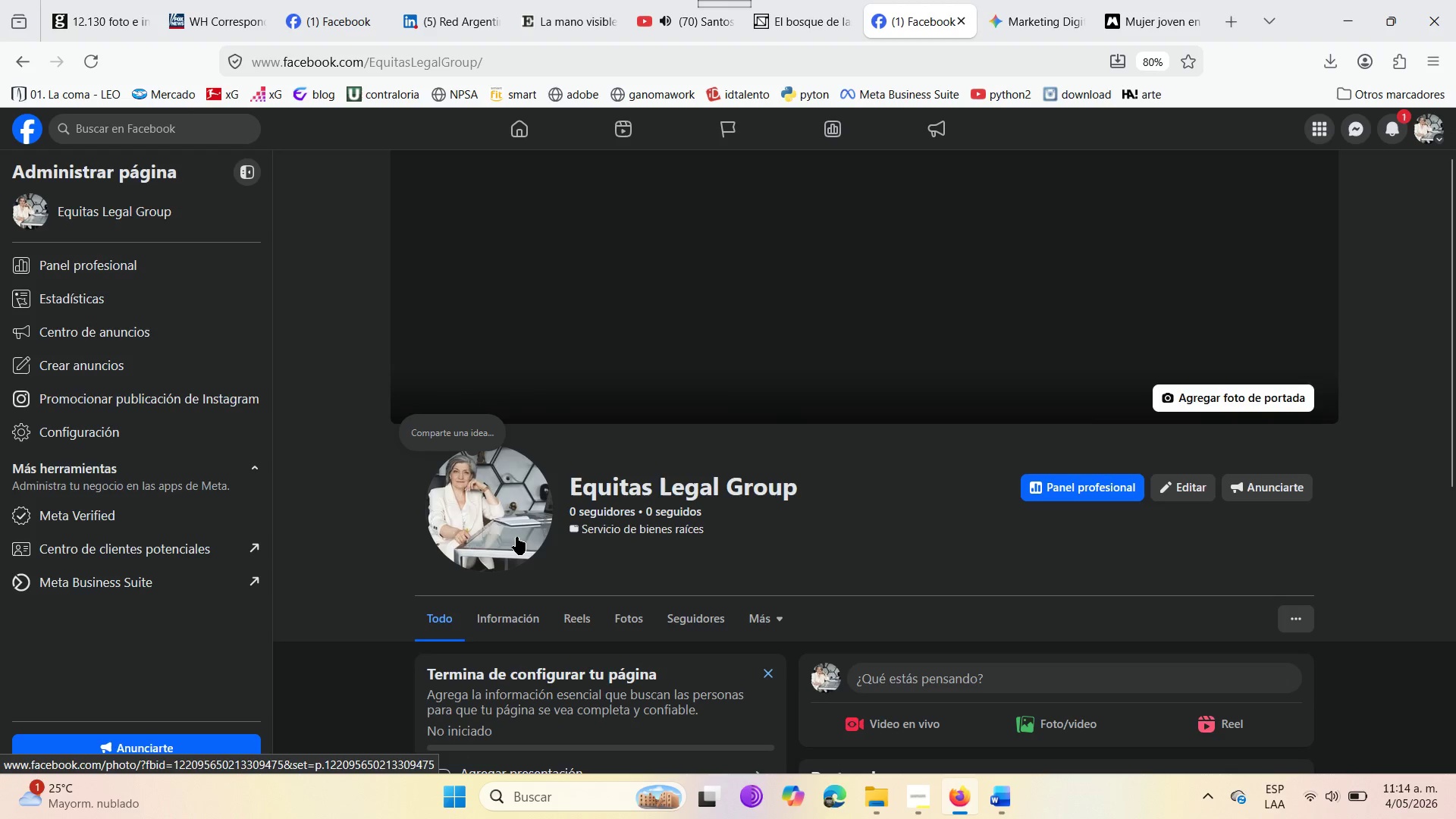 
left_click([516, 537])
 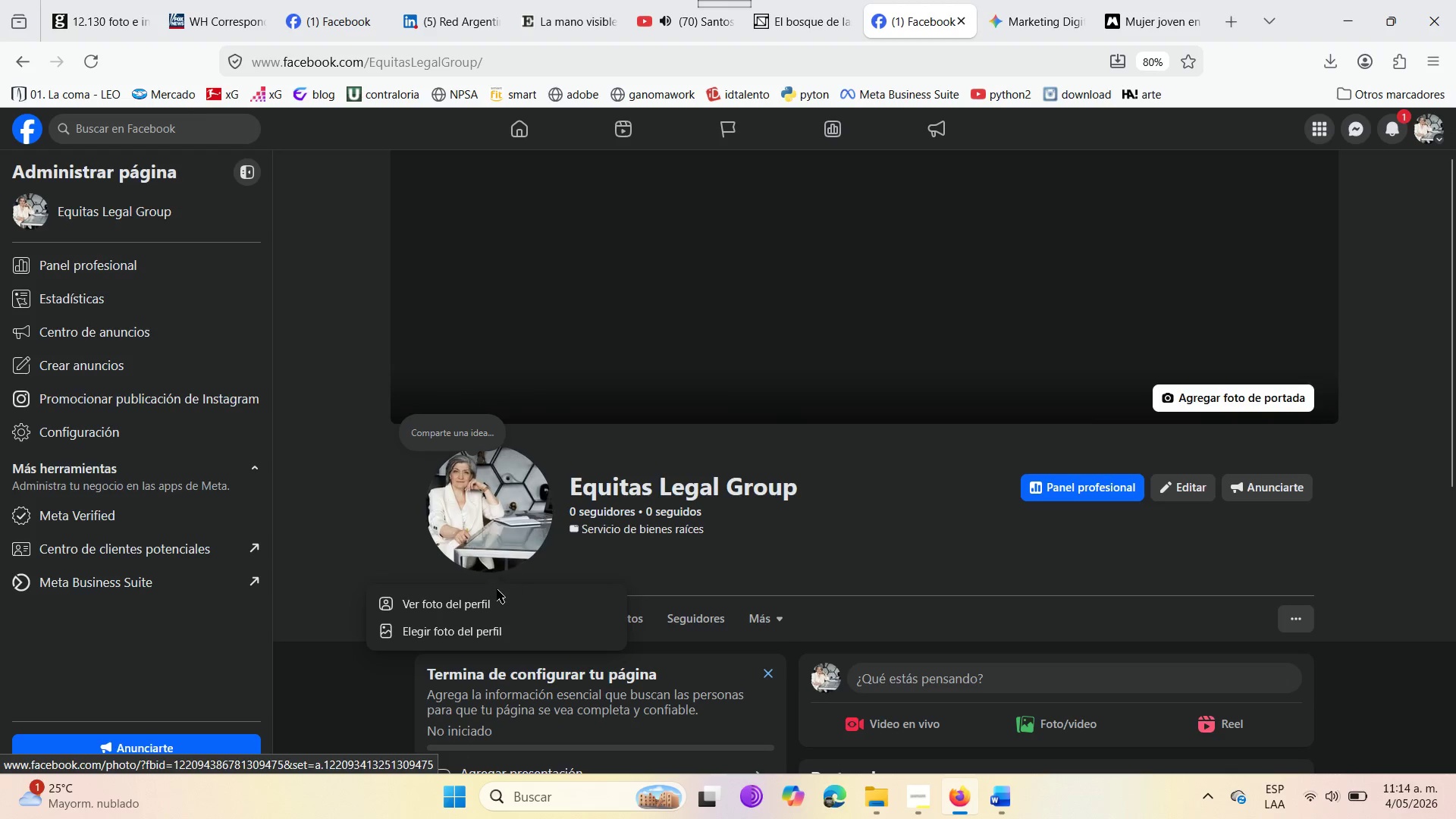 
scroll: coordinate [480, 582], scroll_direction: down, amount: 2.0
 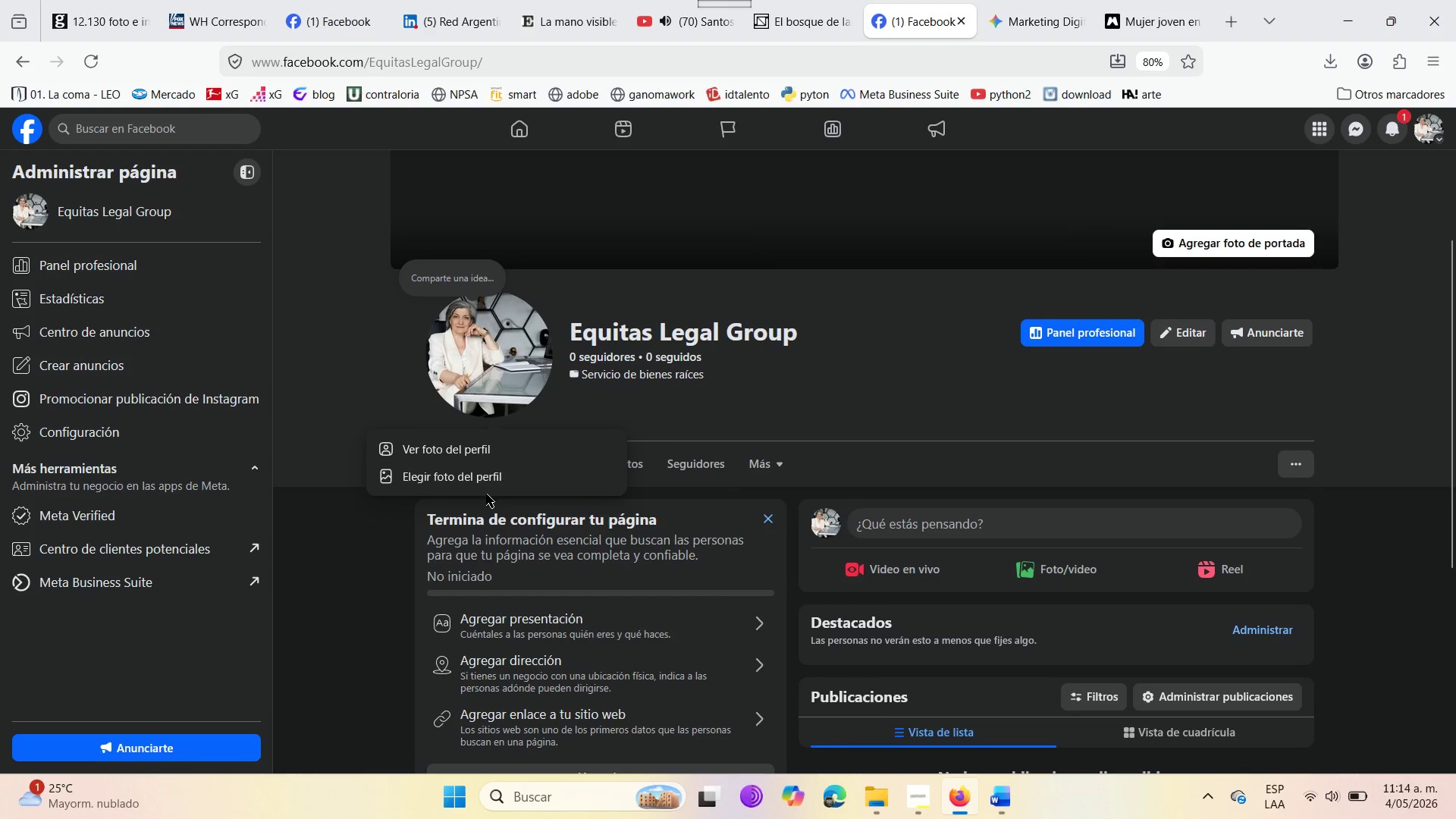 
left_click([459, 484])
 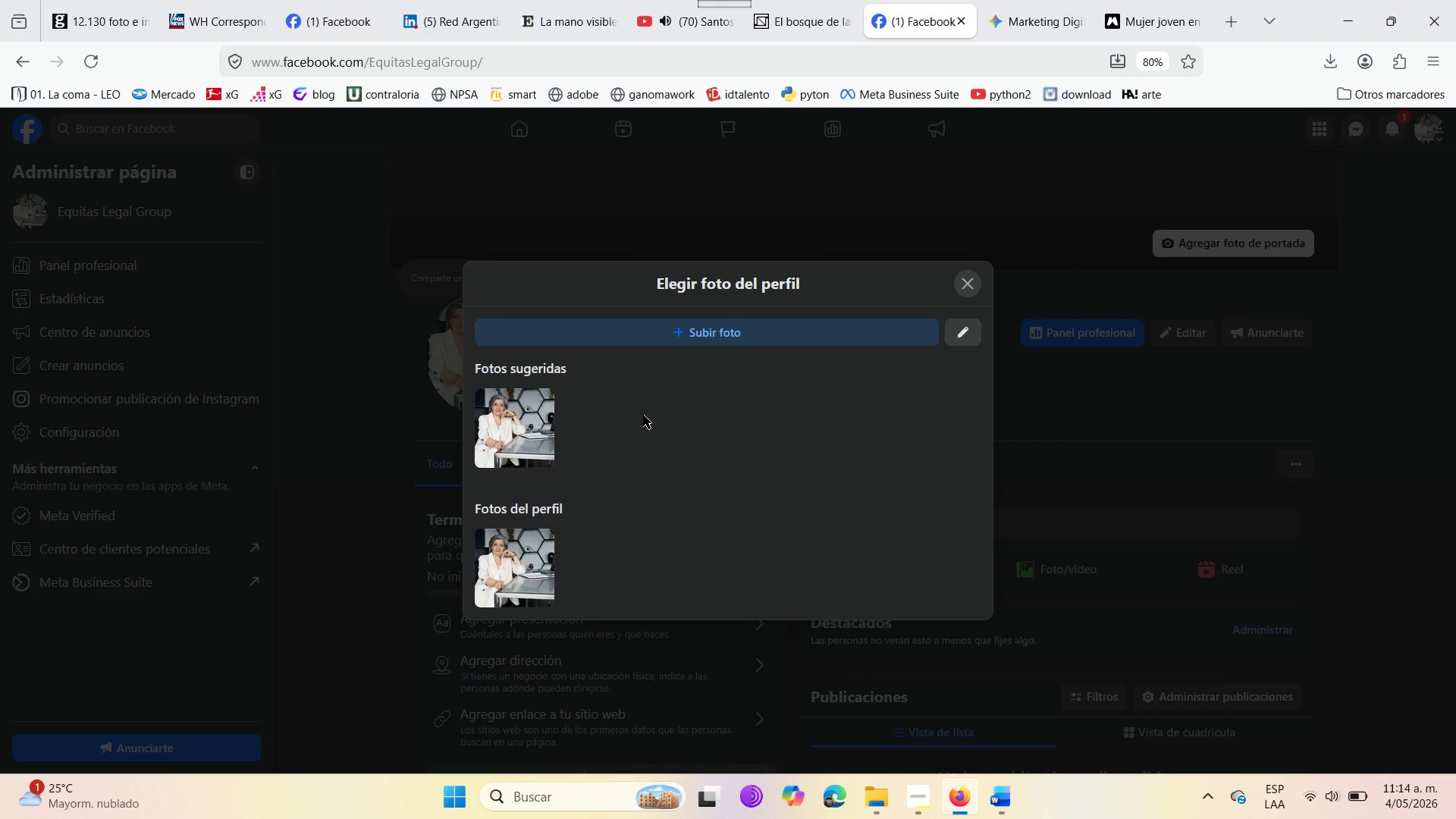 
left_click([679, 335])
 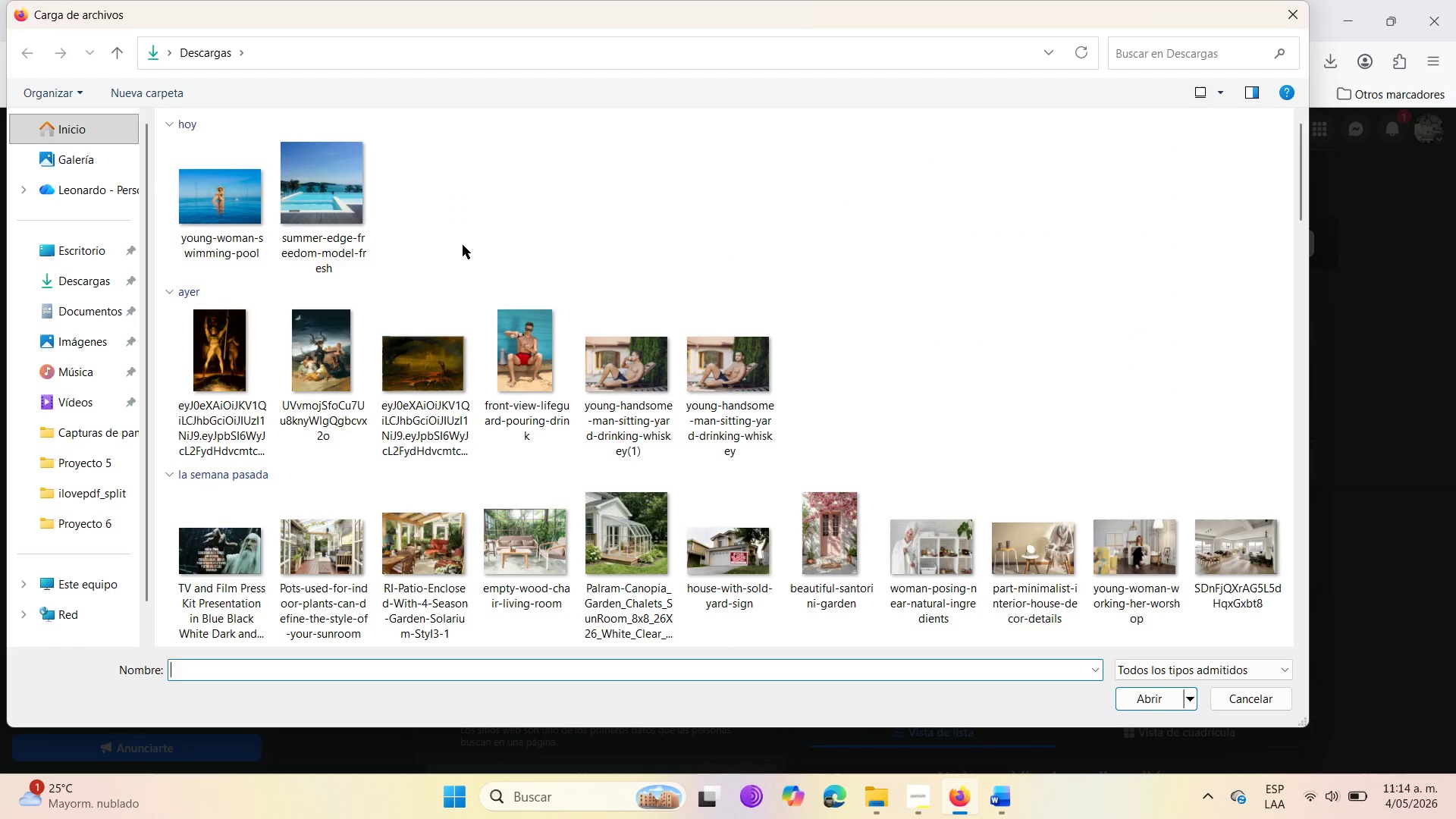 
left_click([201, 209])
 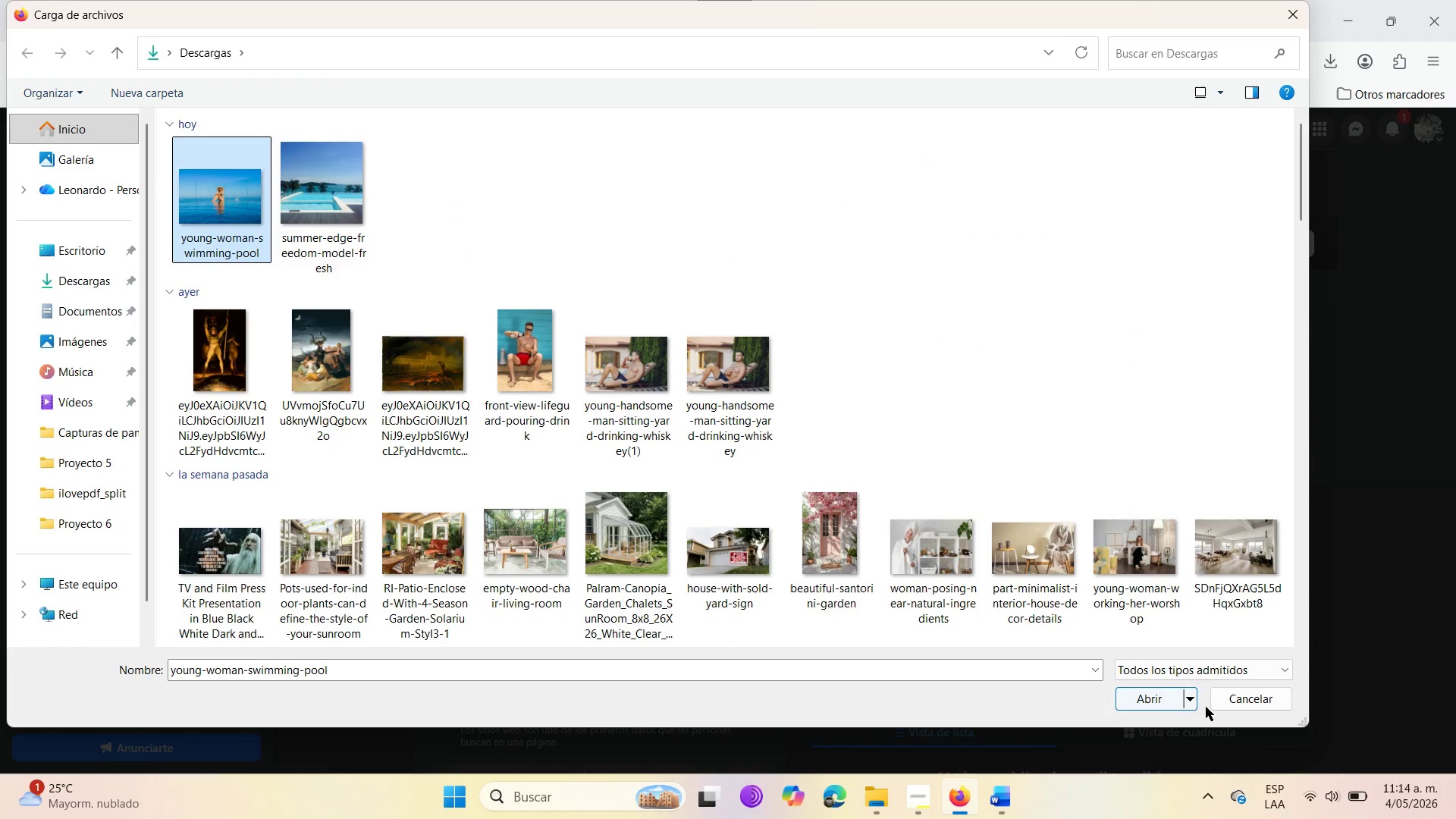 
left_click([1158, 697])
 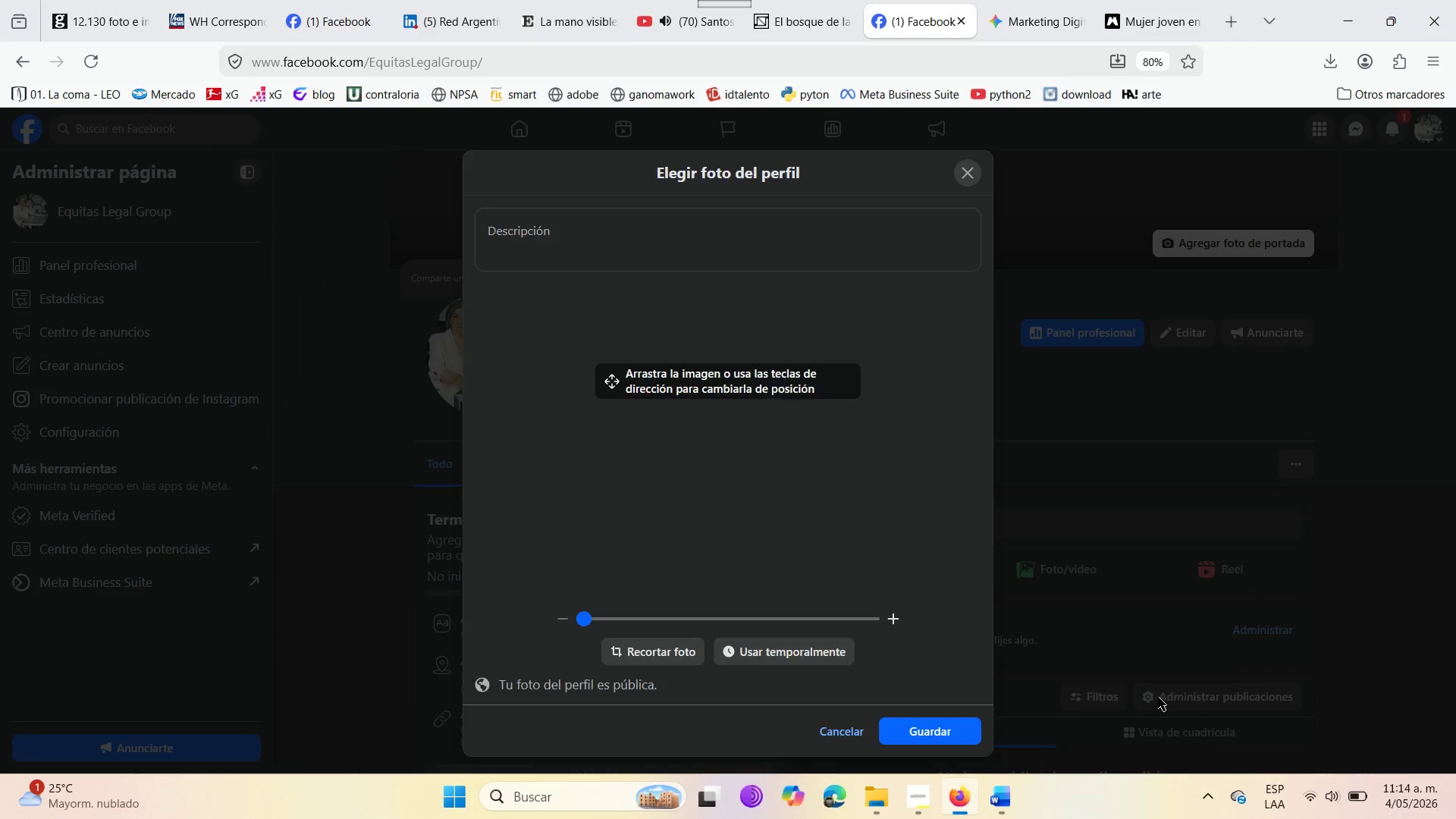 
wait(5.31)
 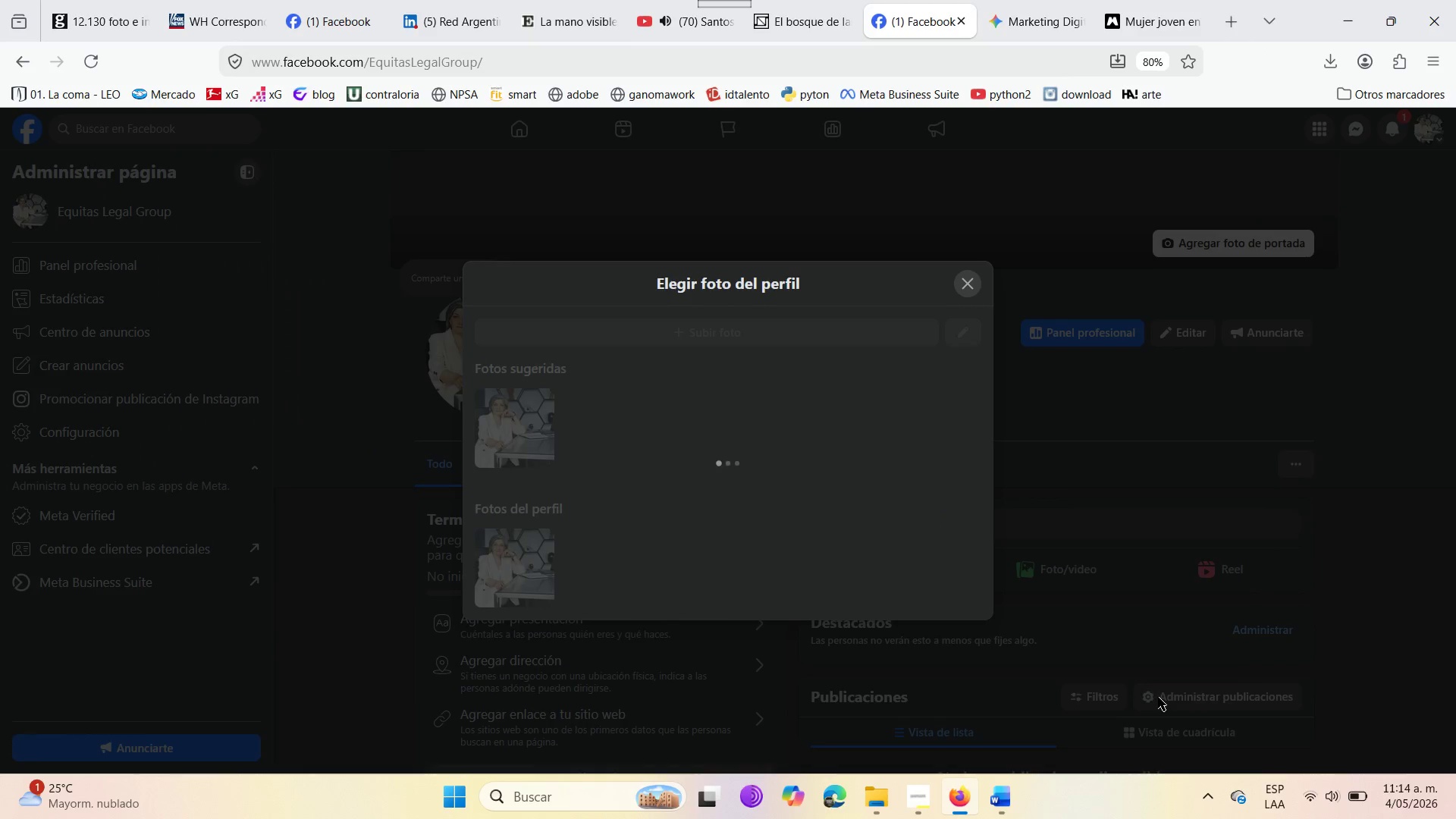 
left_click_drag(start_coordinate=[750, 473], to_coordinate=[743, 473])
 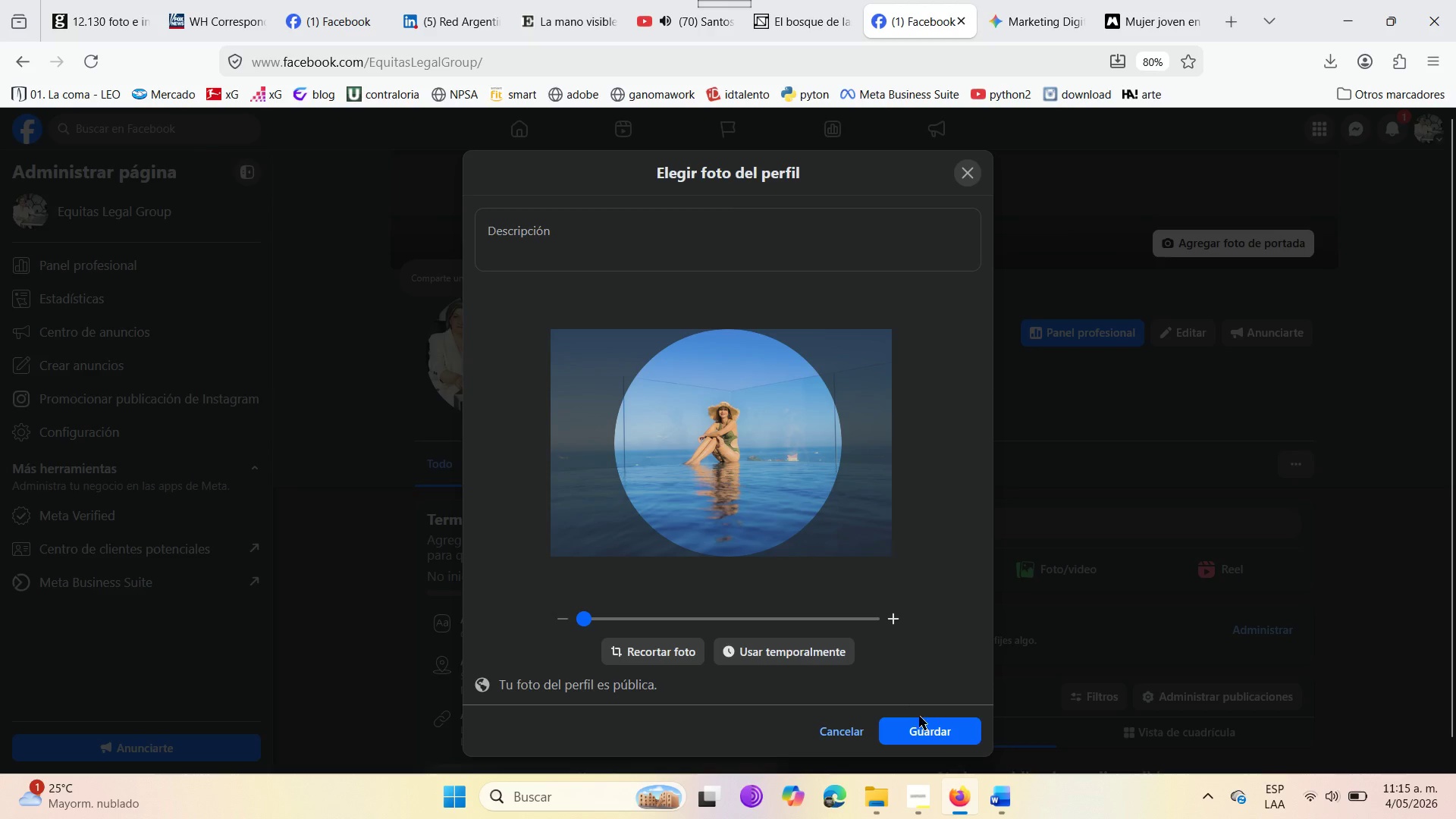 
left_click([922, 723])
 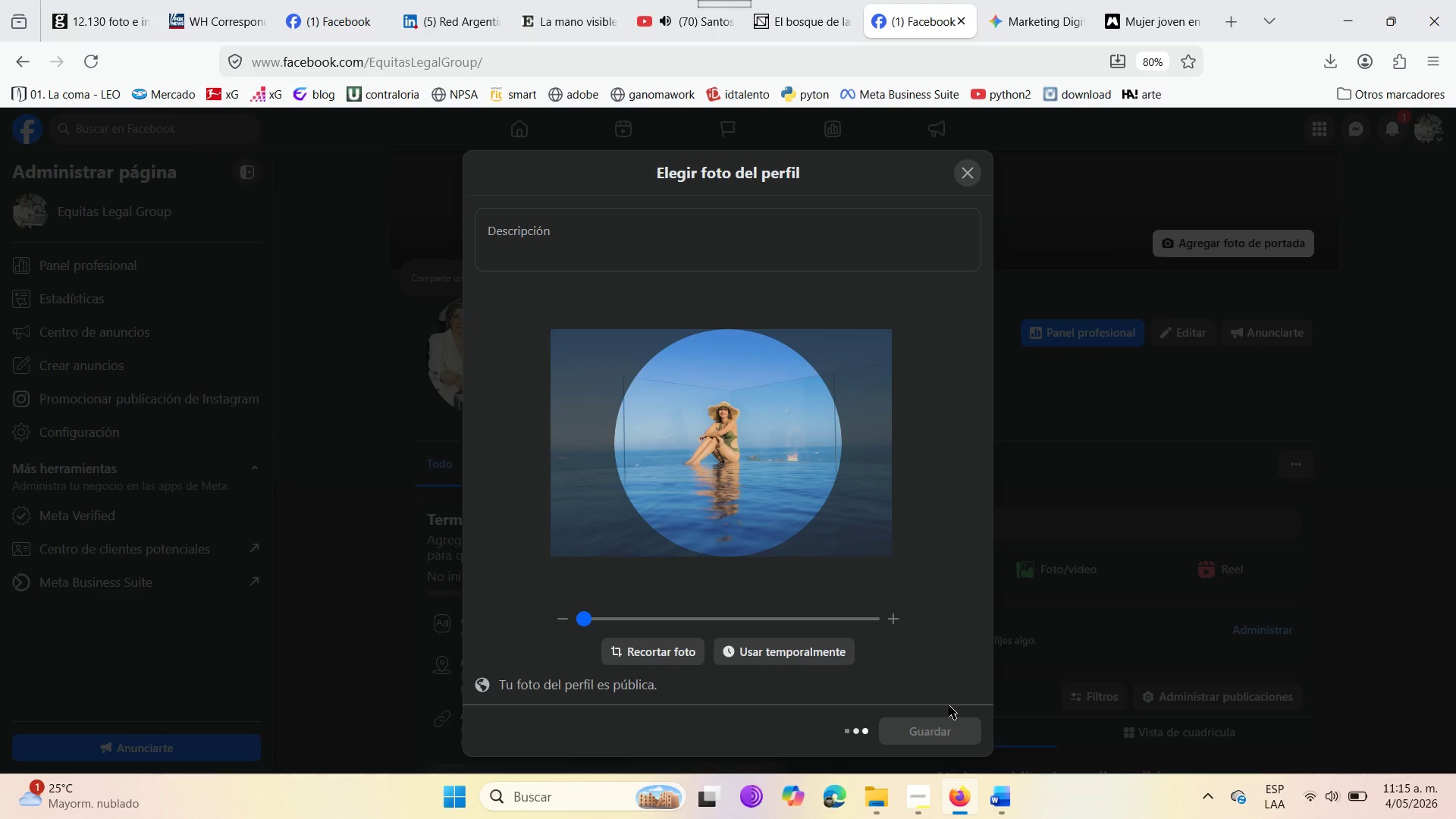 
wait(14.81)
 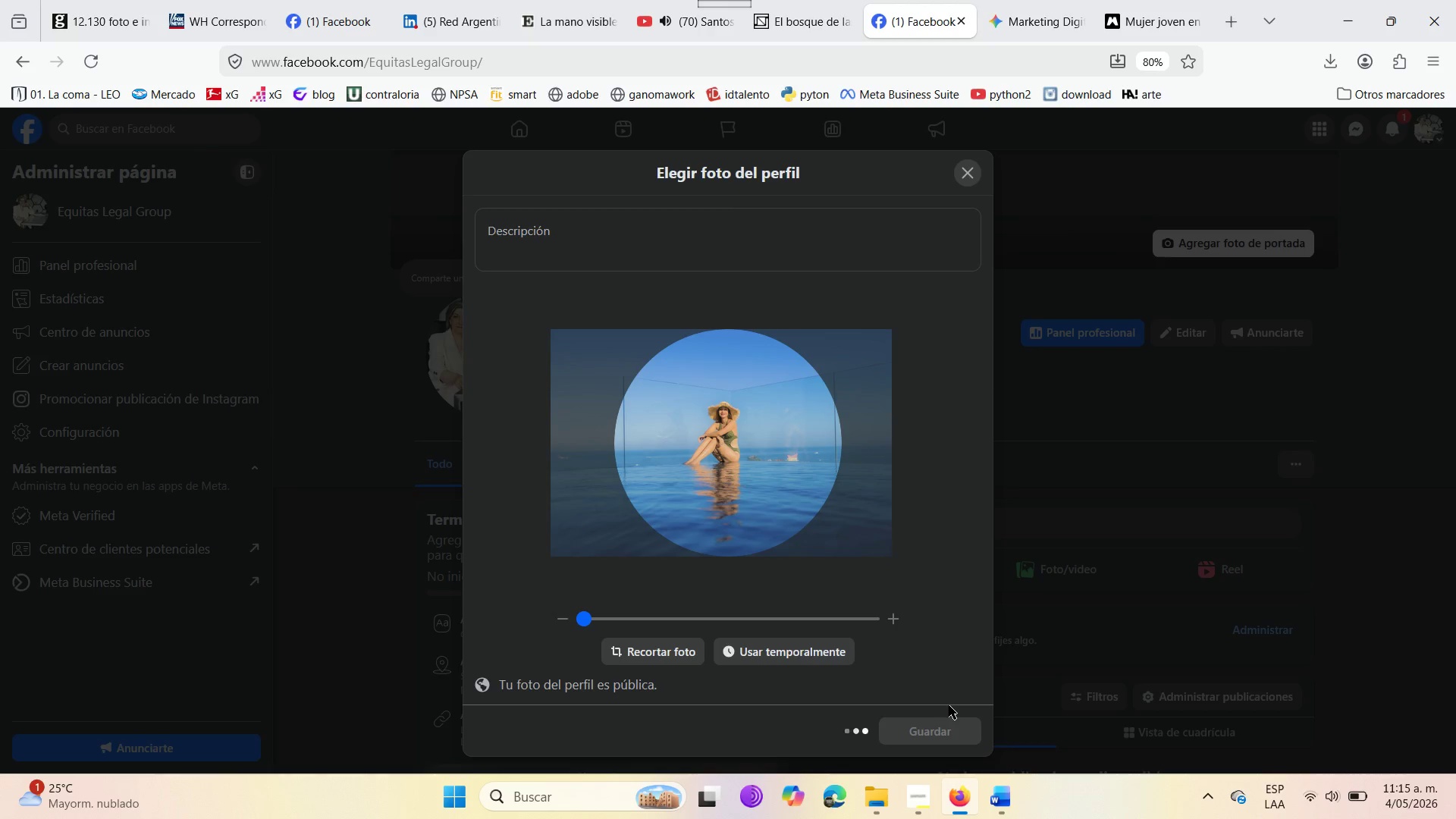 
scroll: coordinate [808, 363], scroll_direction: down, amount: 5.0
 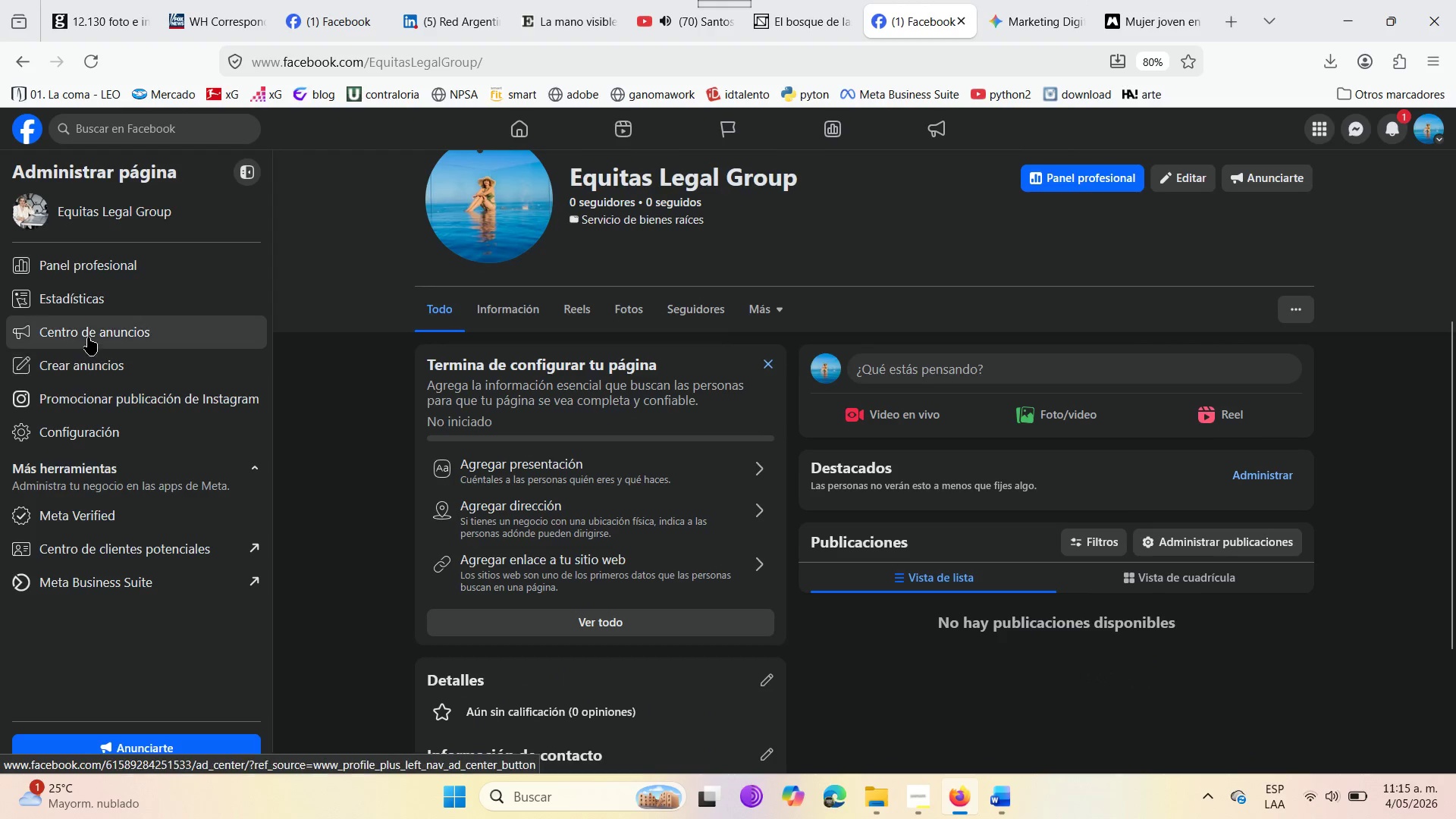 
scroll: coordinate [88, 337], scroll_direction: up, amount: 5.0
 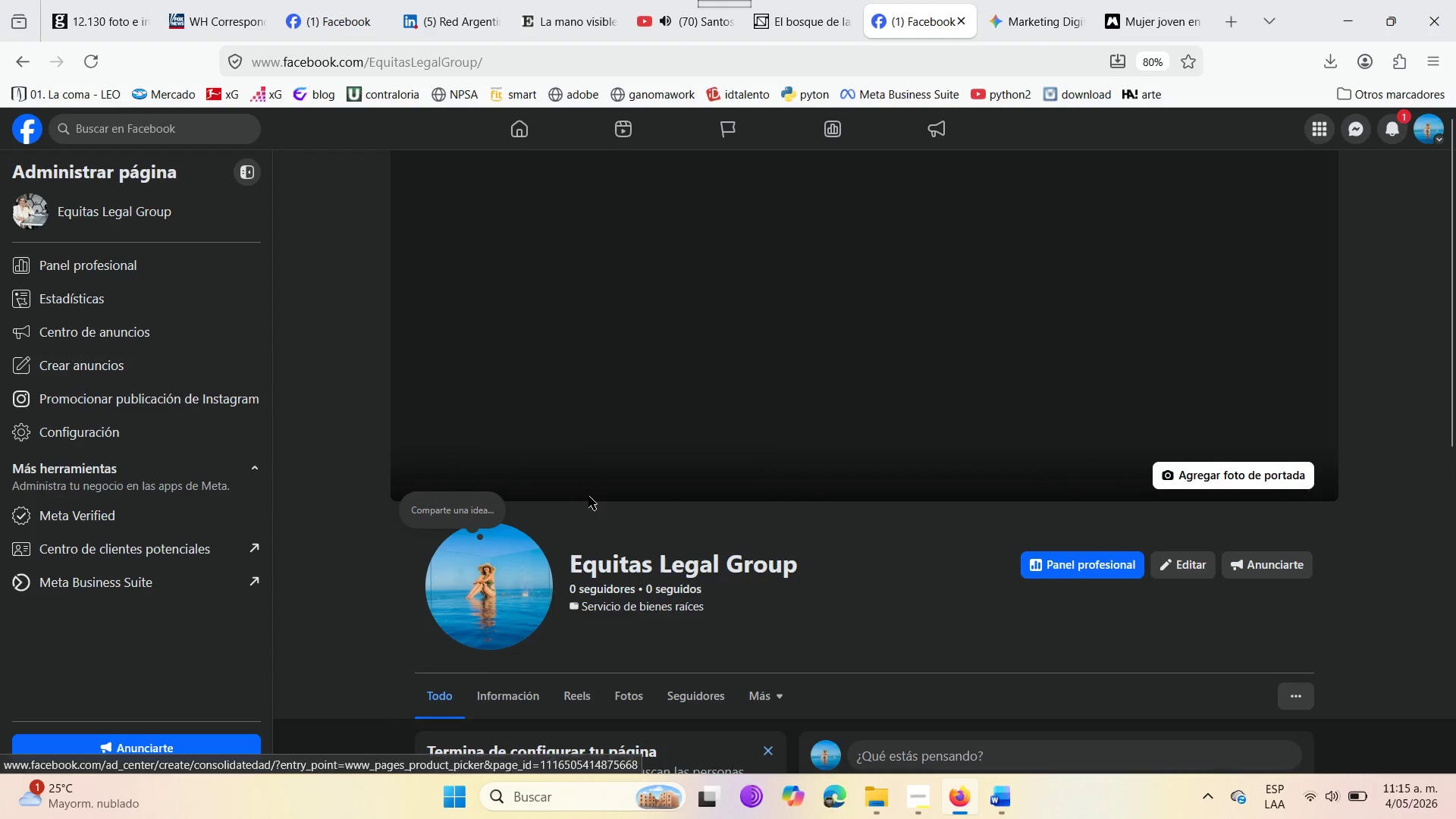 
scroll: coordinate [590, 495], scroll_direction: down, amount: 5.0
 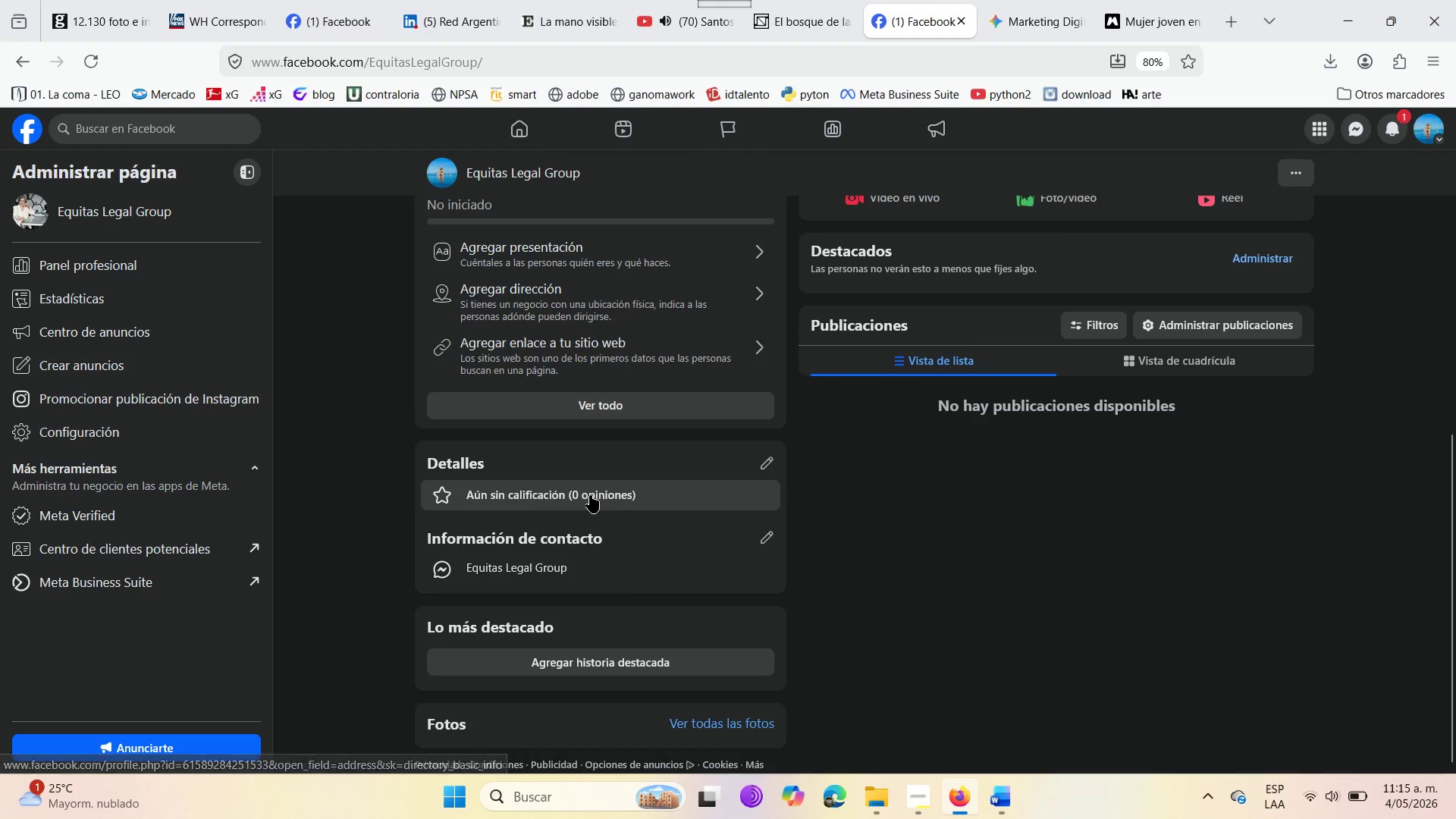 
scroll: coordinate [589, 495], scroll_direction: up, amount: 4.0
 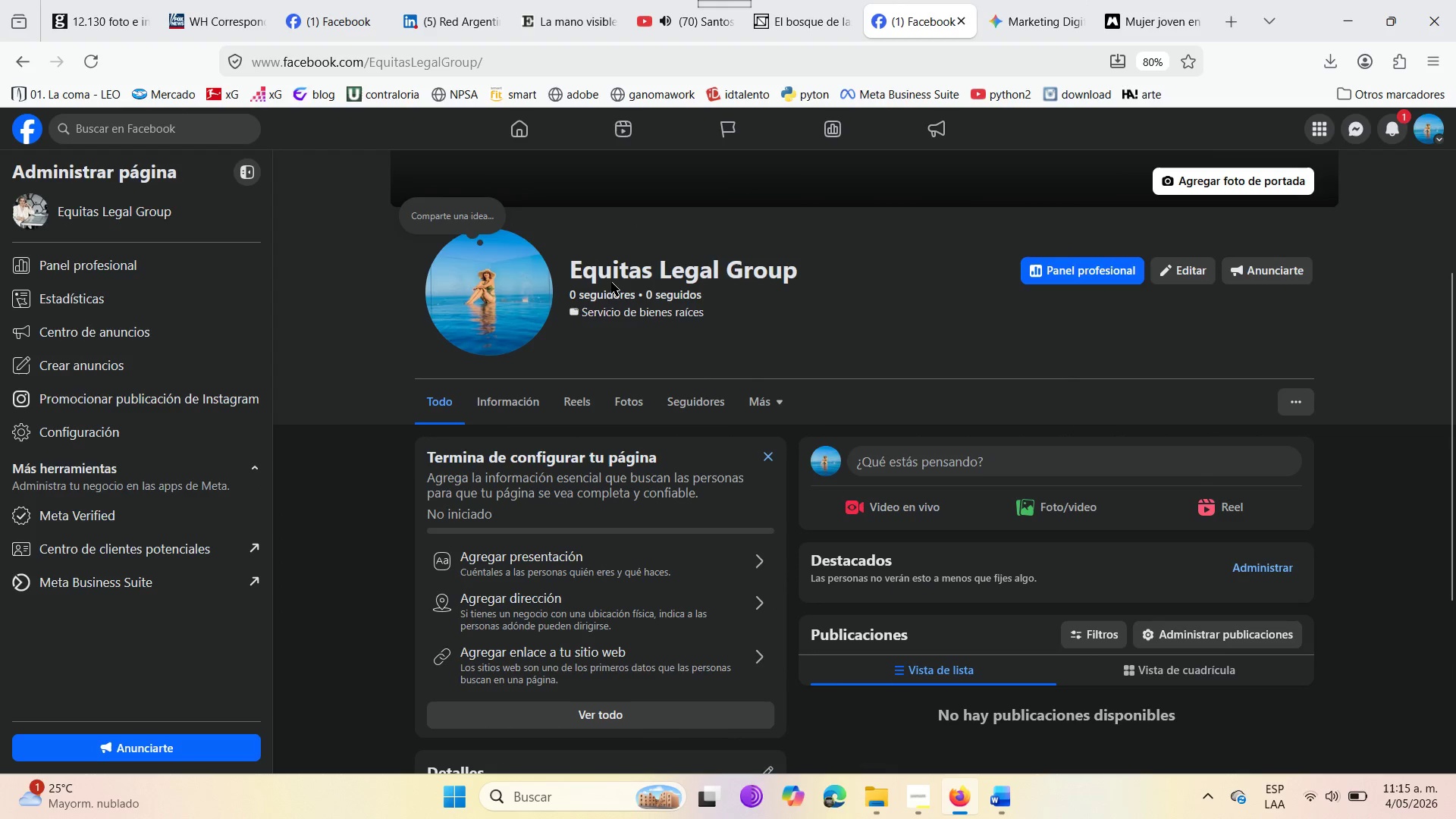 
left_click([597, 261])
 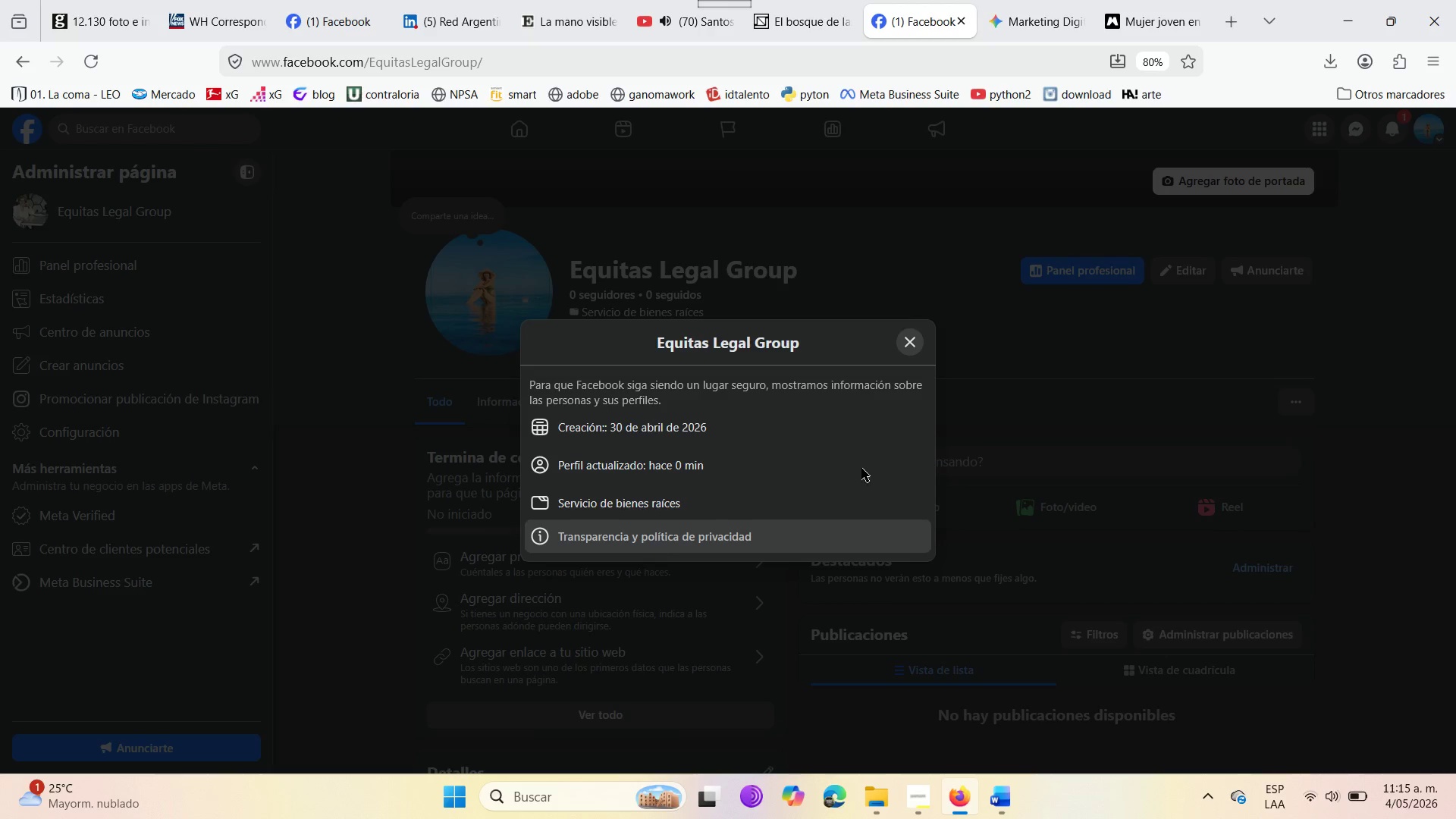 
left_click([908, 347])
 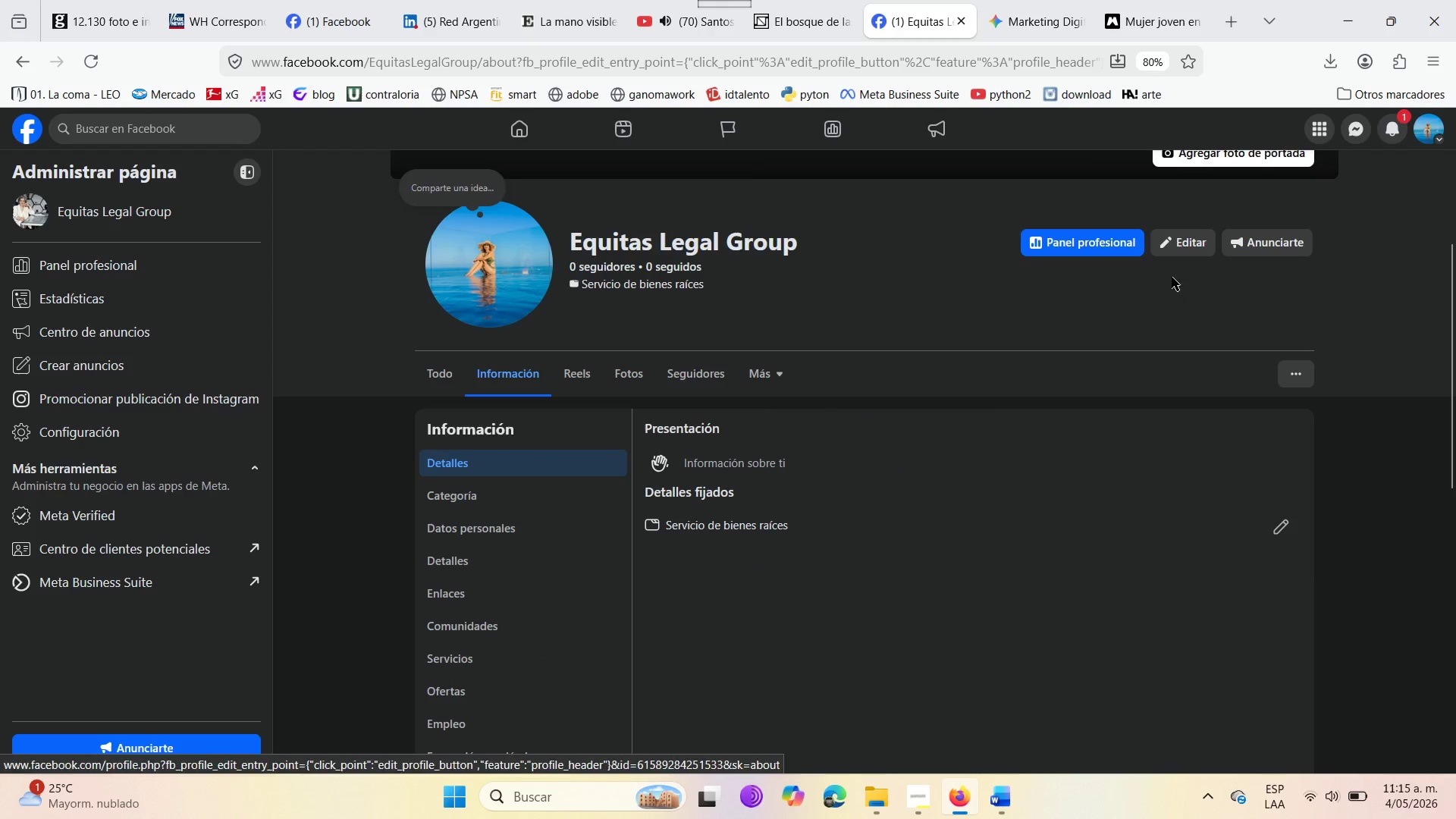 
scroll: coordinate [506, 553], scroll_direction: down, amount: 9.0
 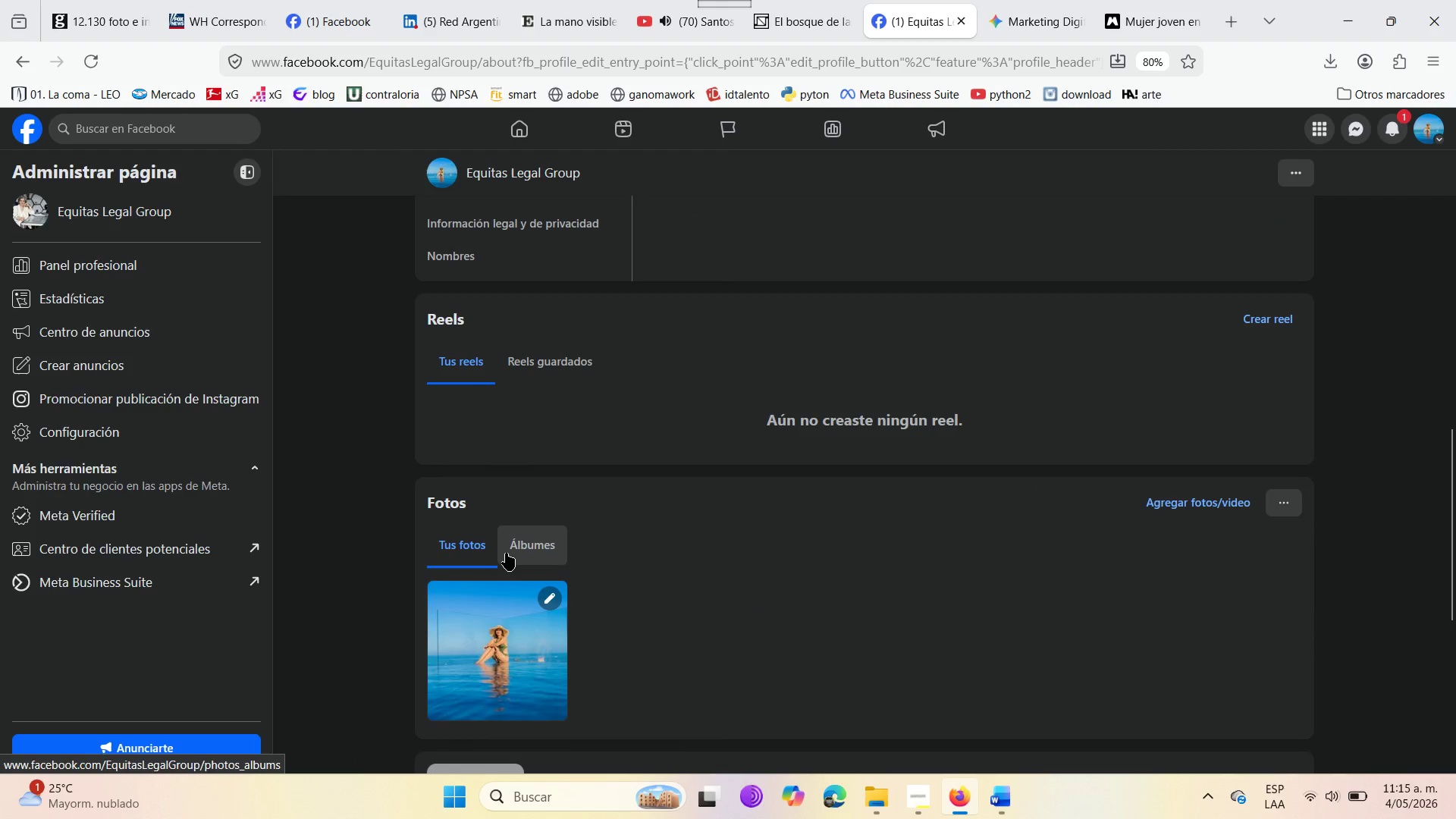 
scroll: coordinate [504, 552], scroll_direction: up, amount: 8.0
 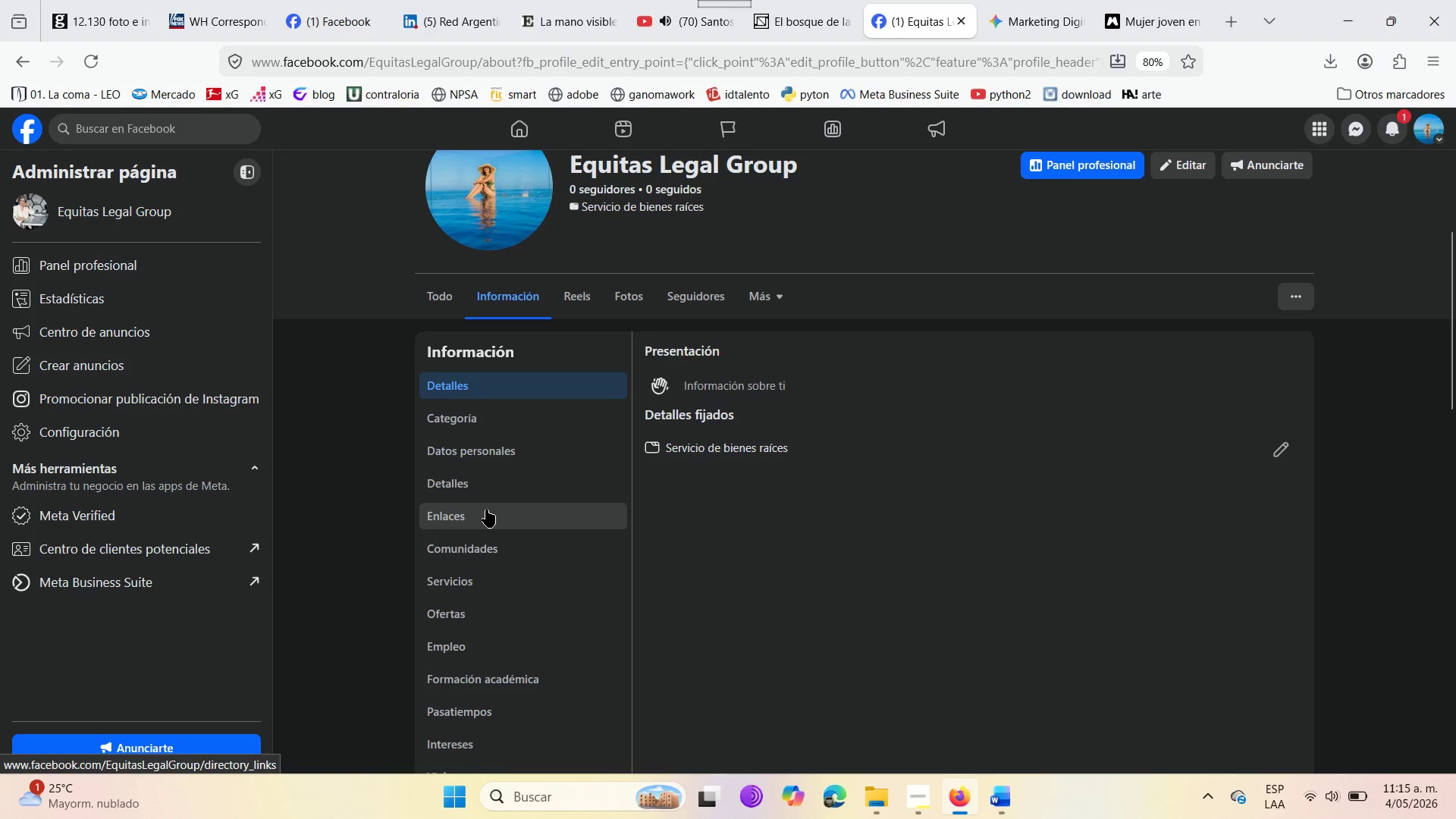 
scroll: coordinate [486, 543], scroll_direction: down, amount: 2.0
 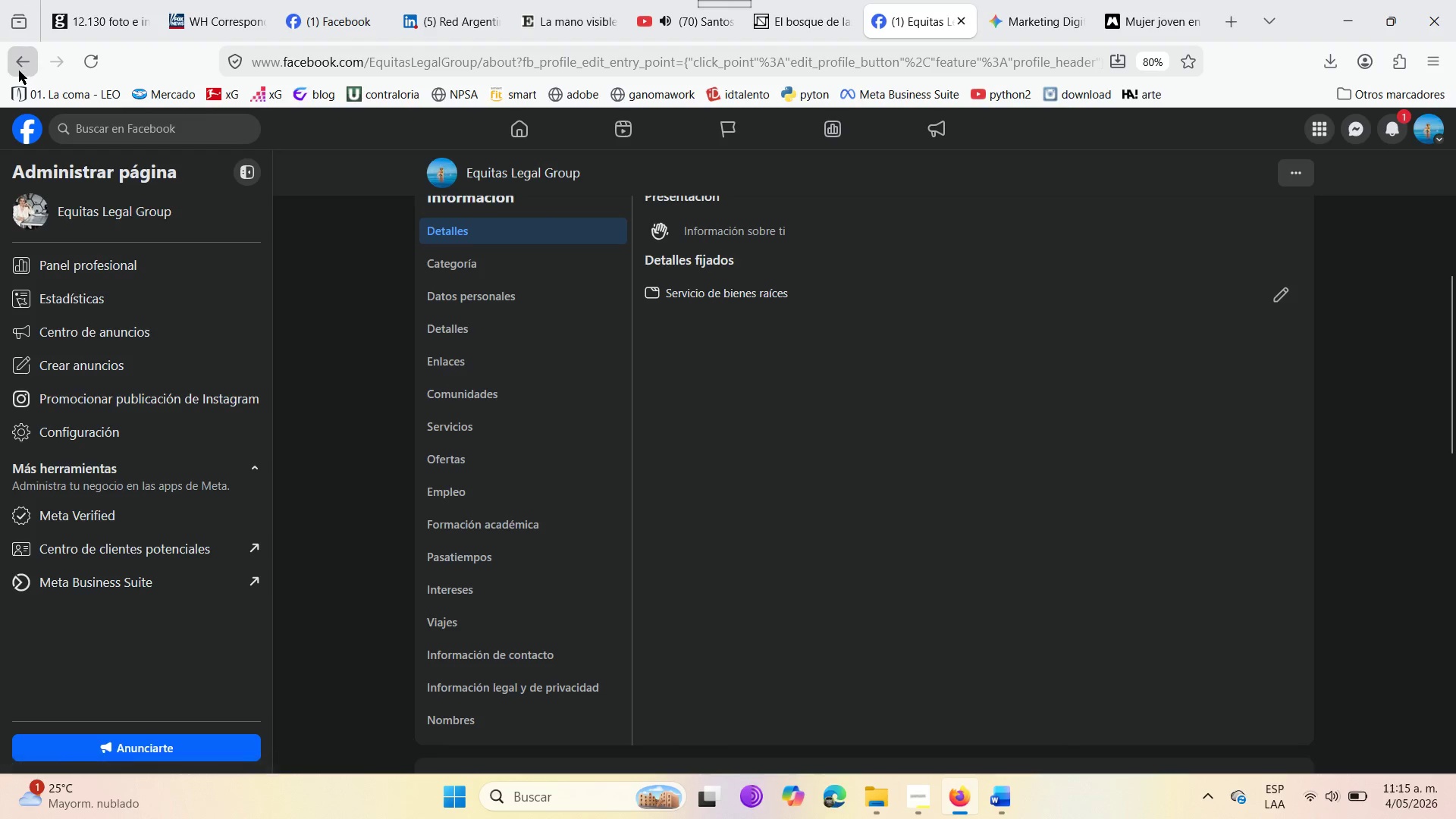 
left_click([19, 71])
 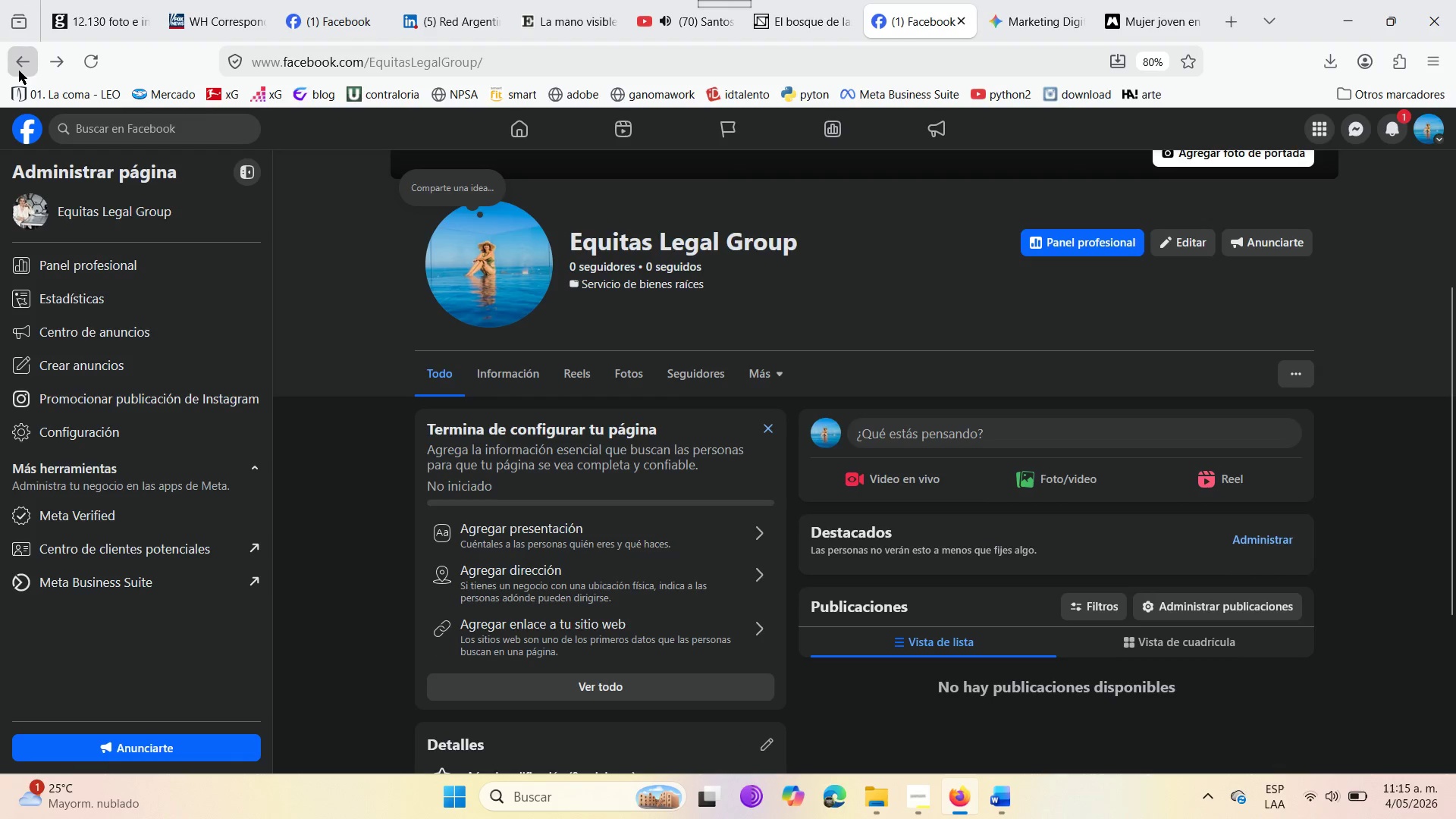 
left_click([19, 71])
 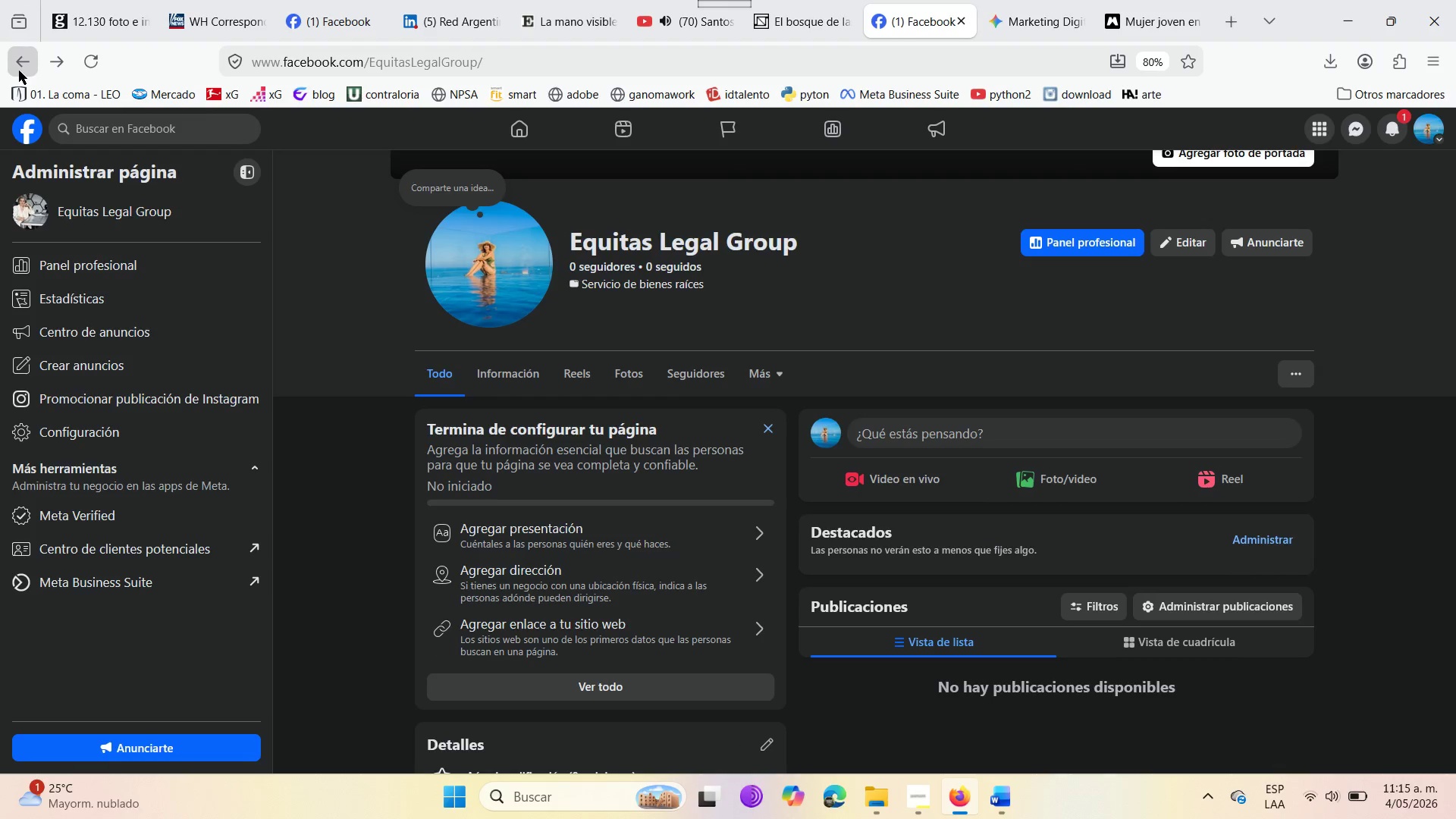 
left_click([19, 71])
 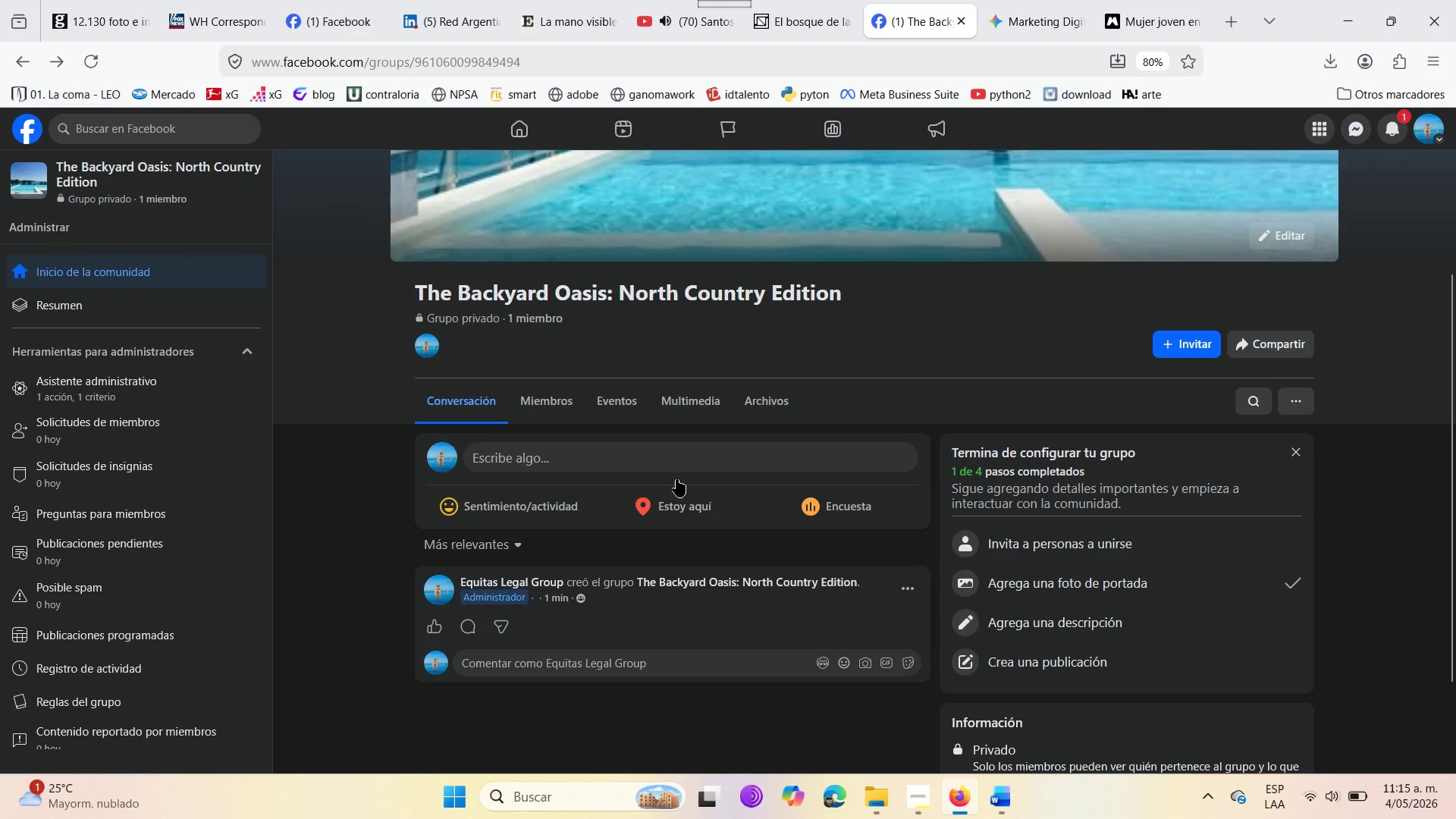 
scroll: coordinate [638, 498], scroll_direction: up, amount: 3.0
 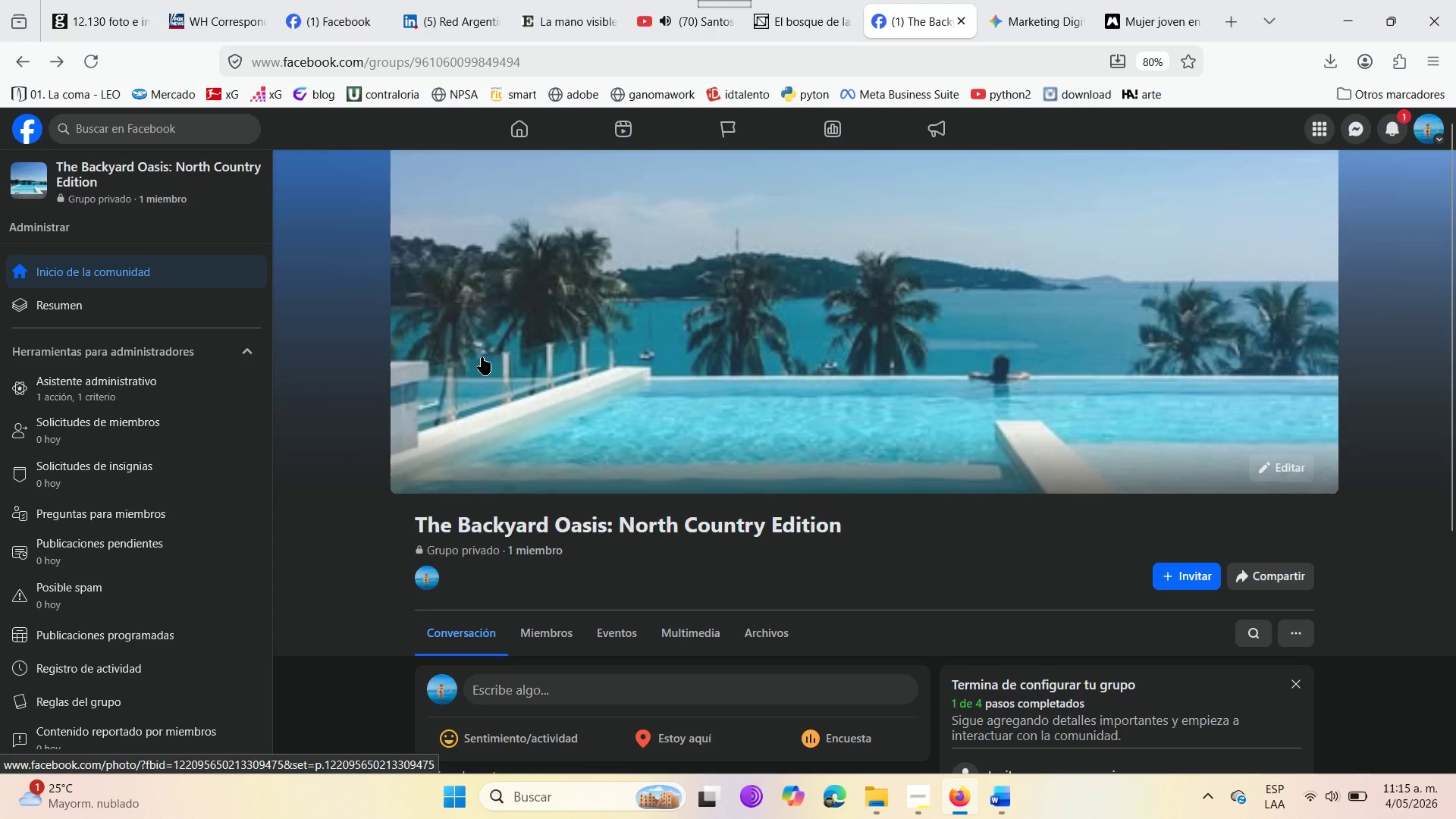 
scroll: coordinate [482, 357], scroll_direction: down, amount: 1.0
 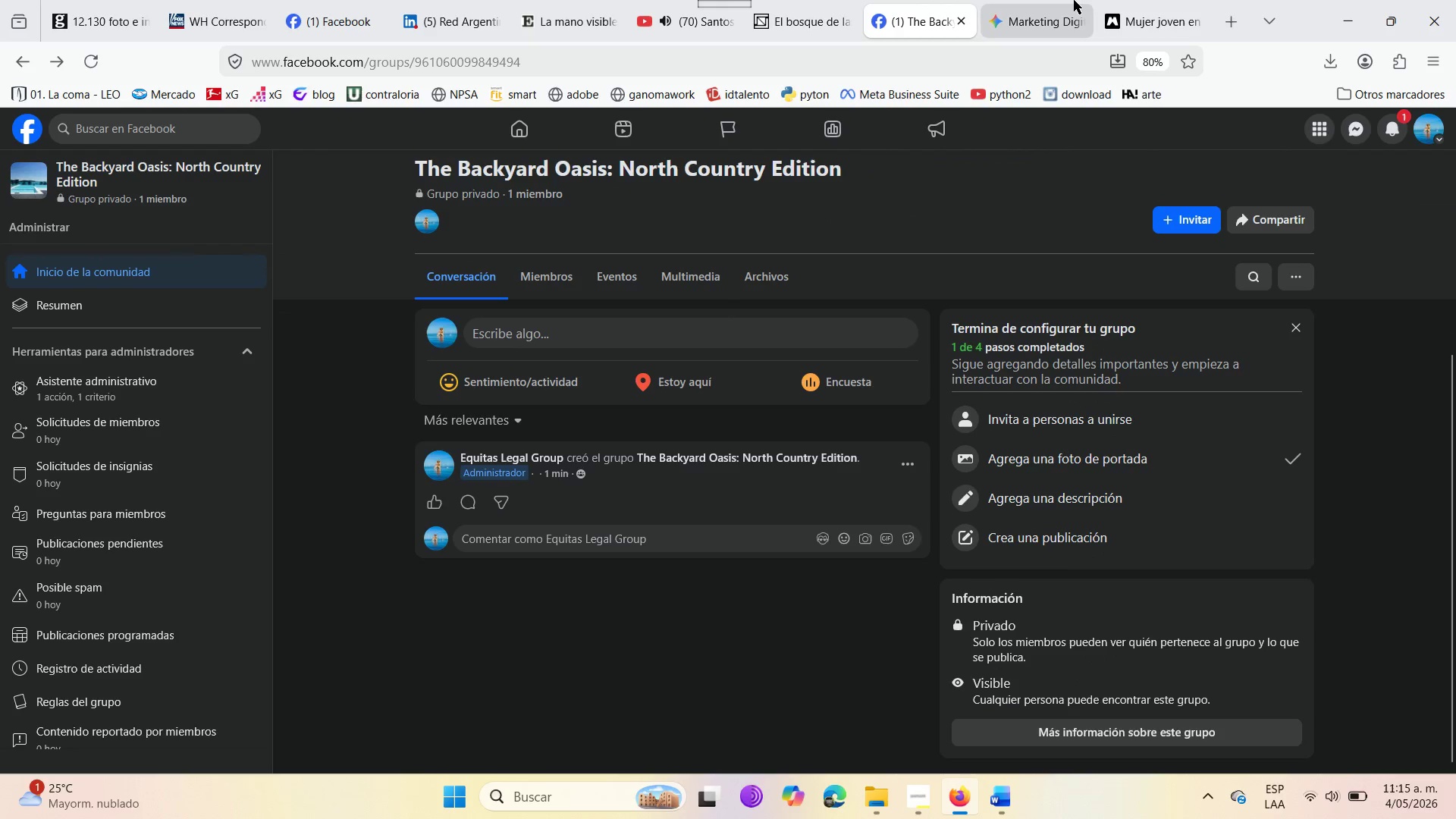 
left_click([1180, 0])
 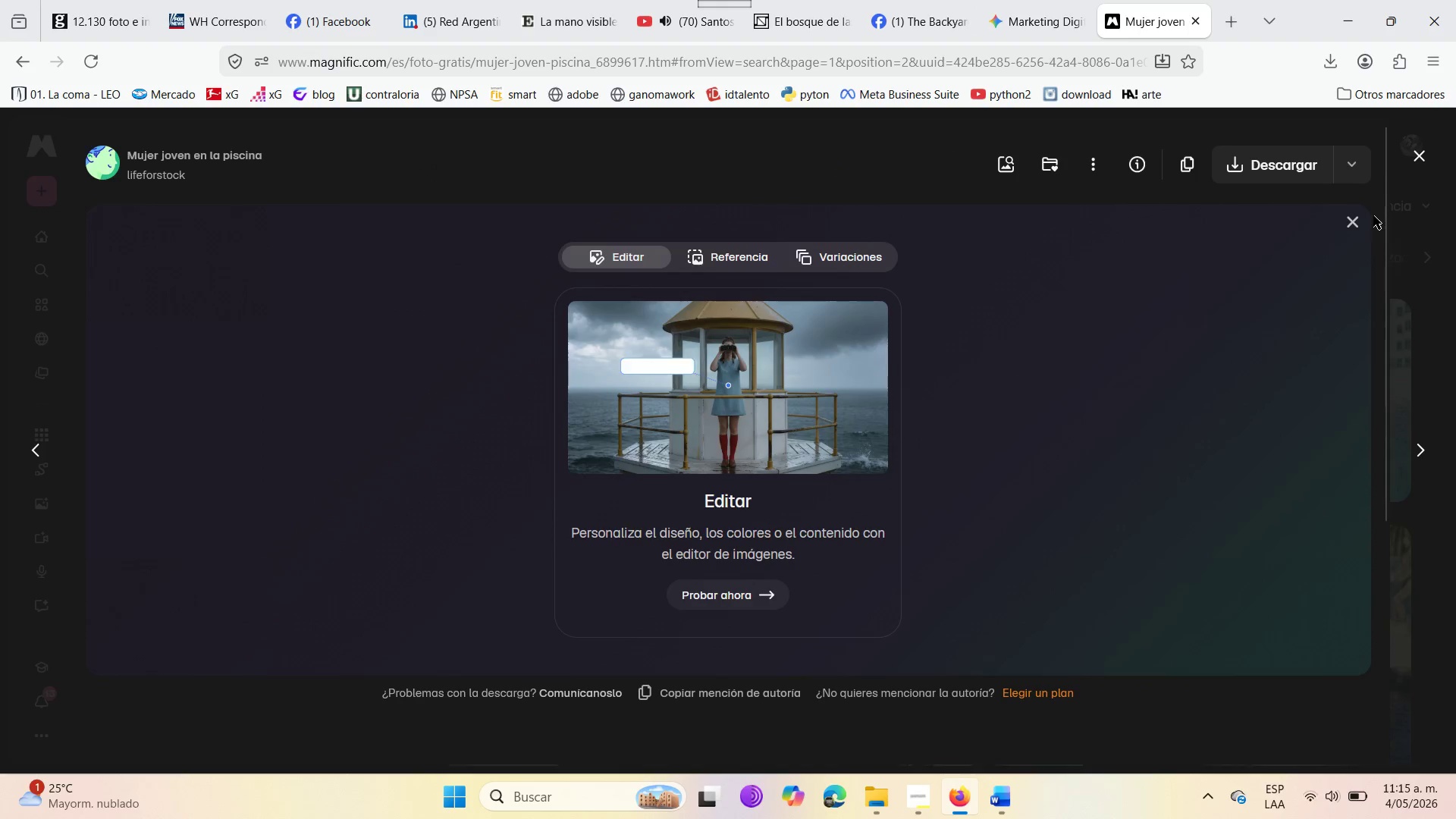 
left_click([1351, 221])
 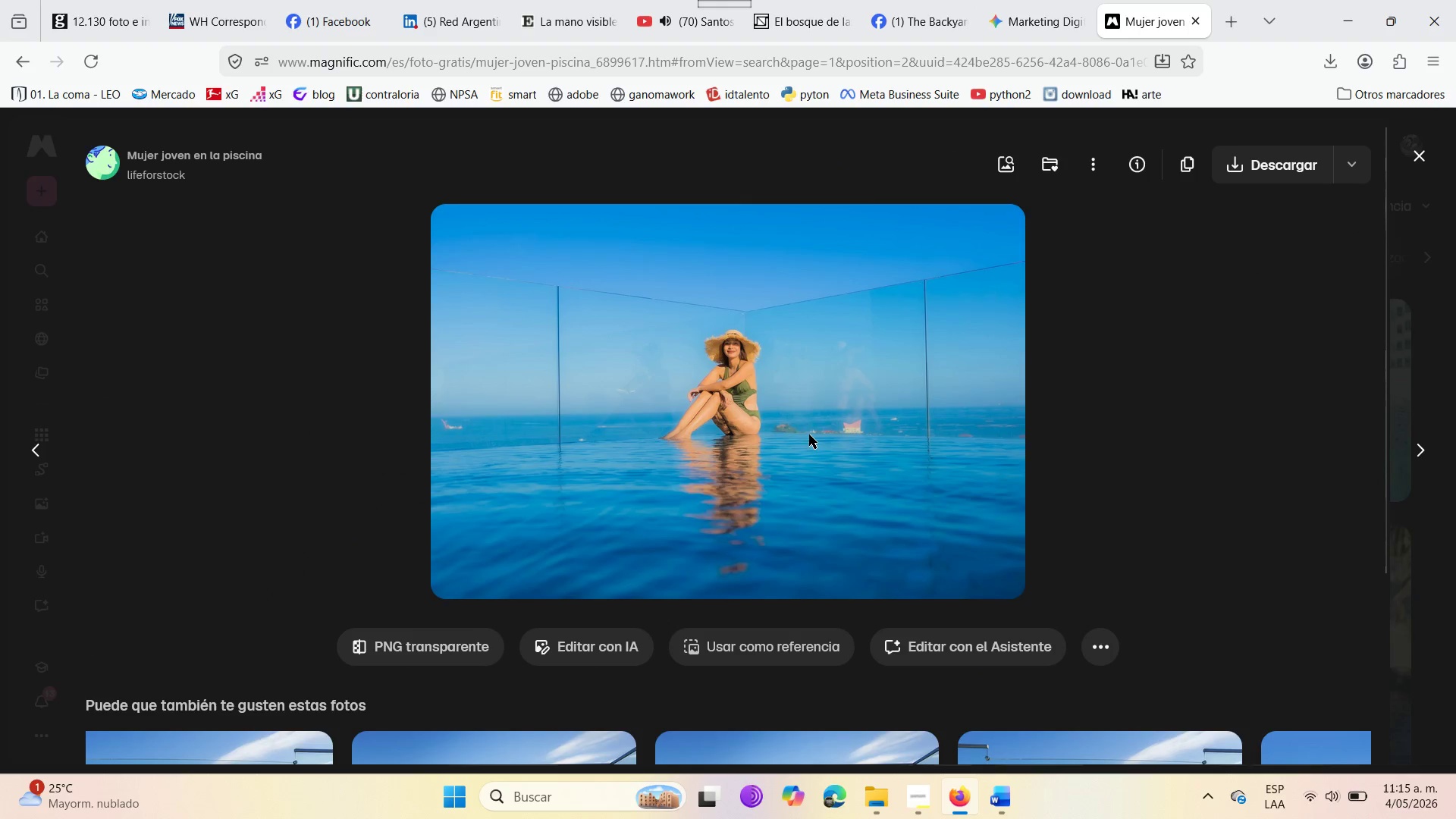 
scroll: coordinate [798, 451], scroll_direction: down, amount: 5.0
 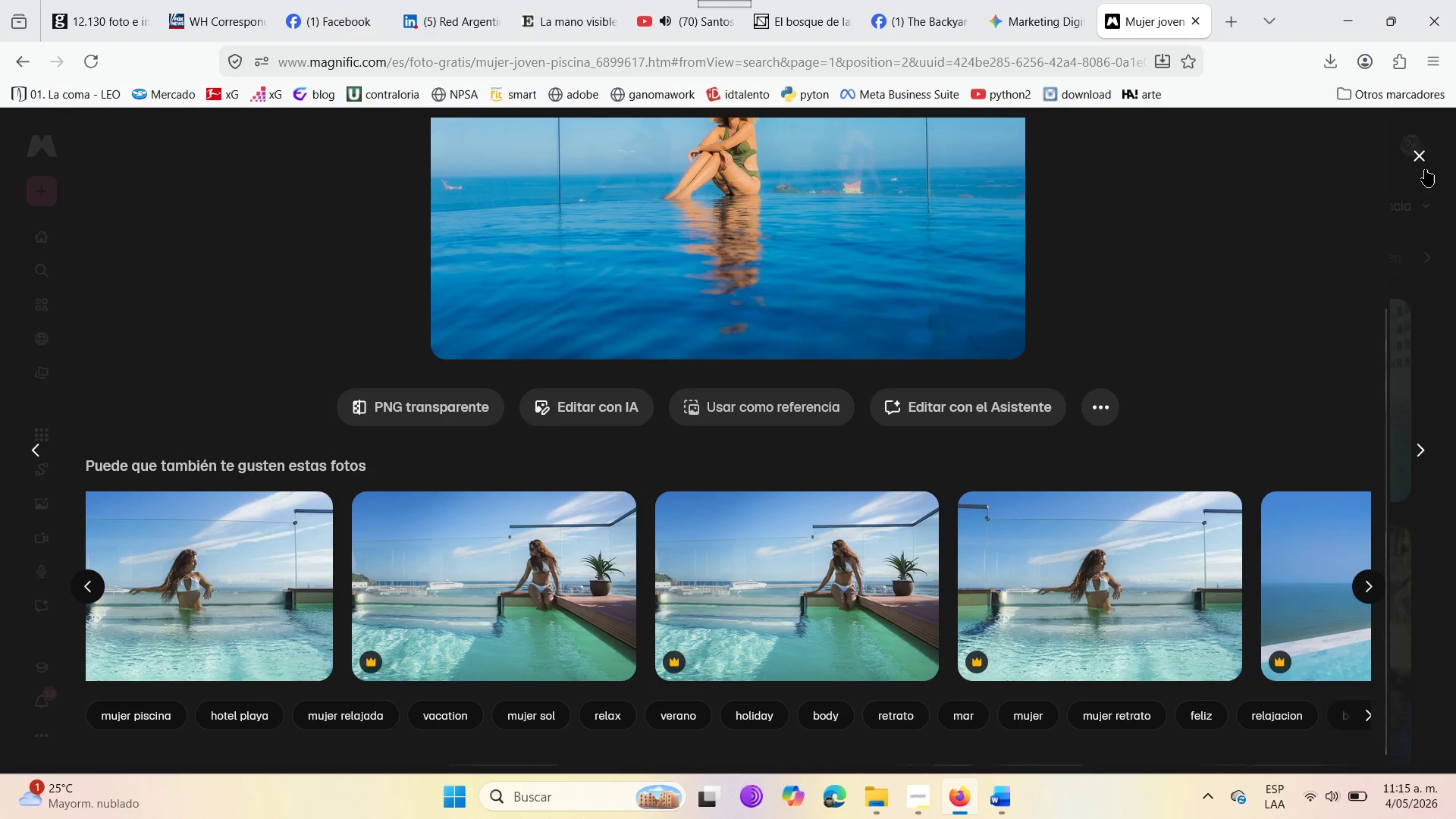 
left_click([1421, 167])
 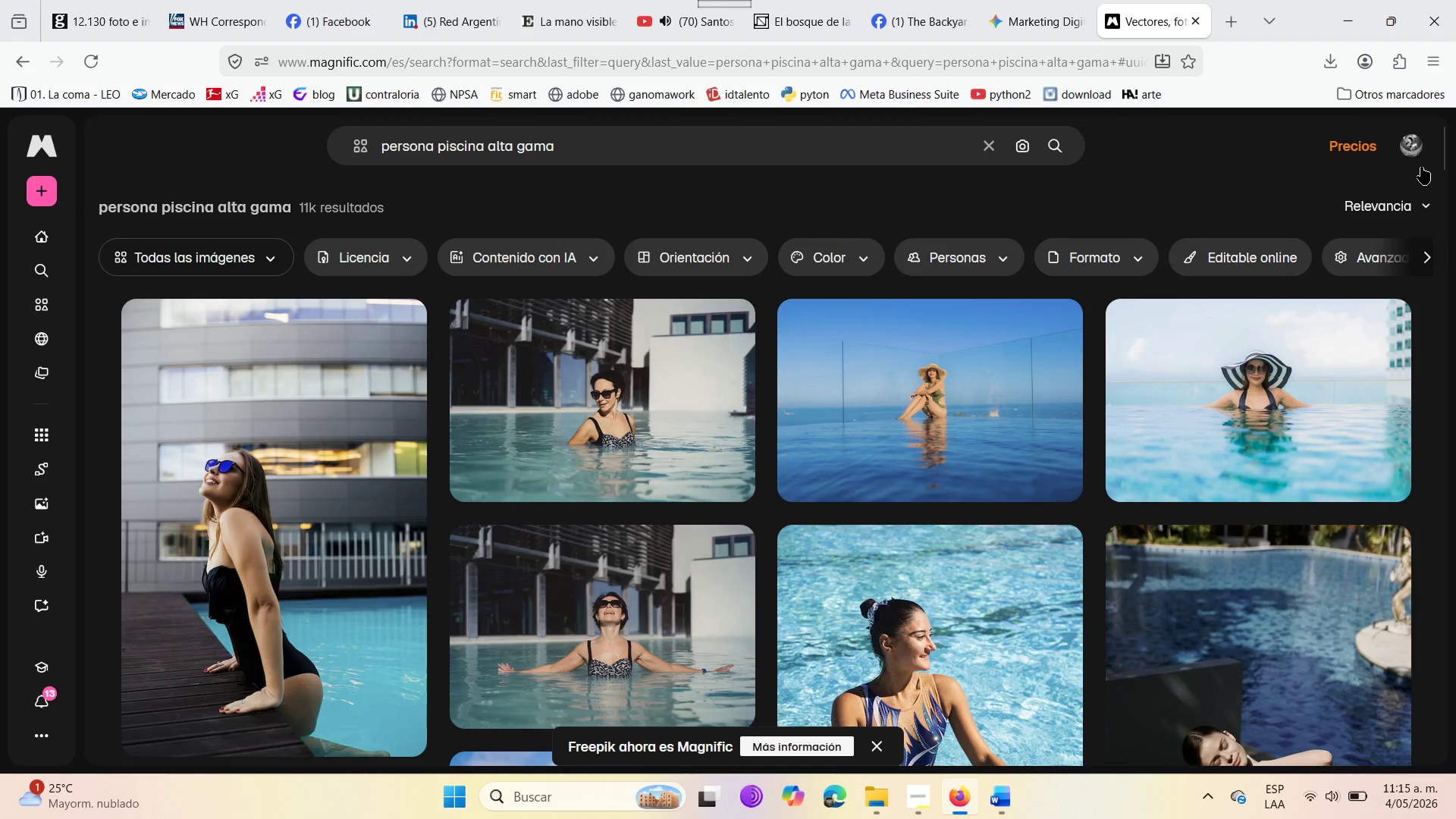 
scroll: coordinate [770, 535], scroll_direction: down, amount: 2.0
 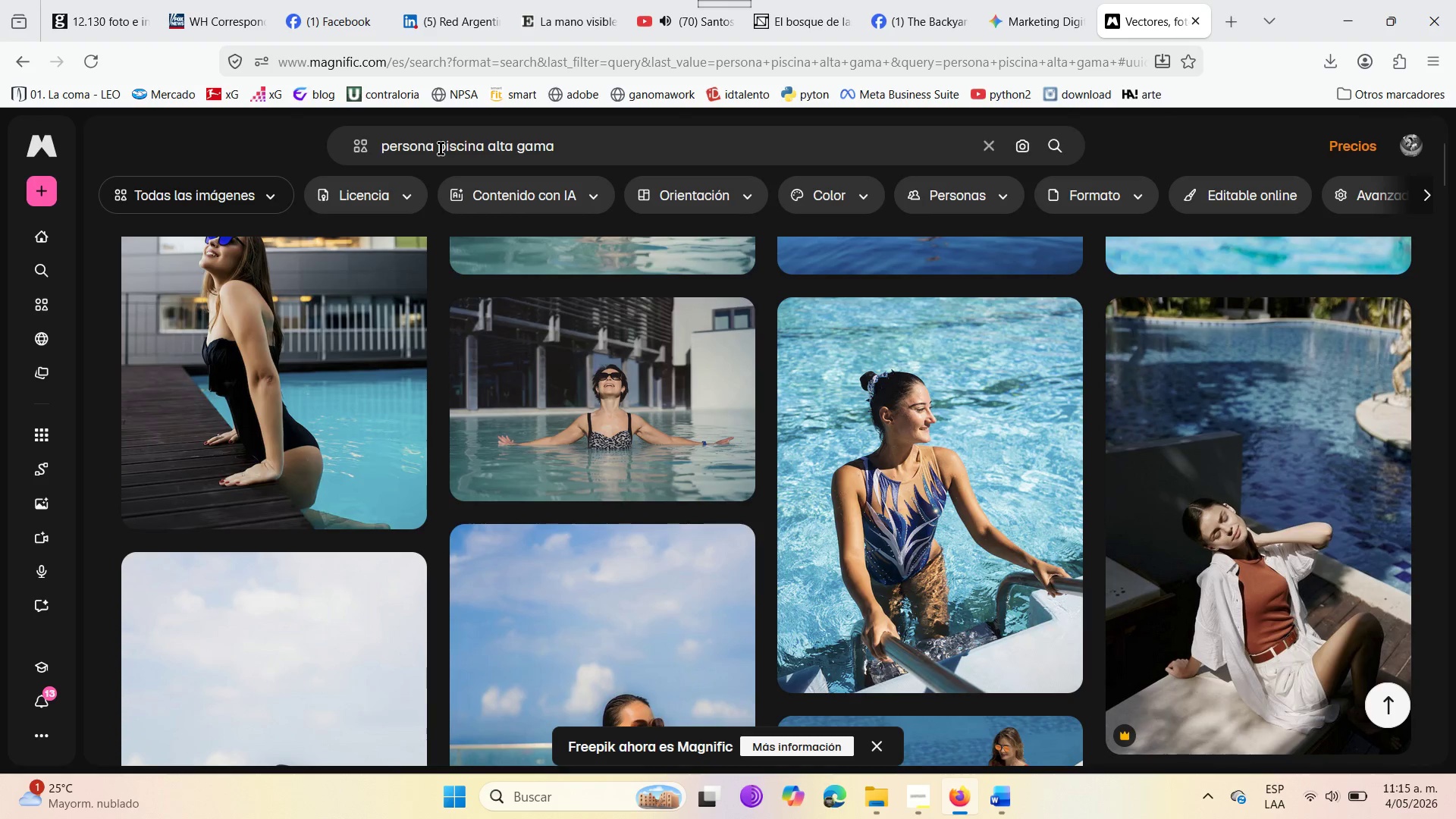 
left_click([440, 146])
 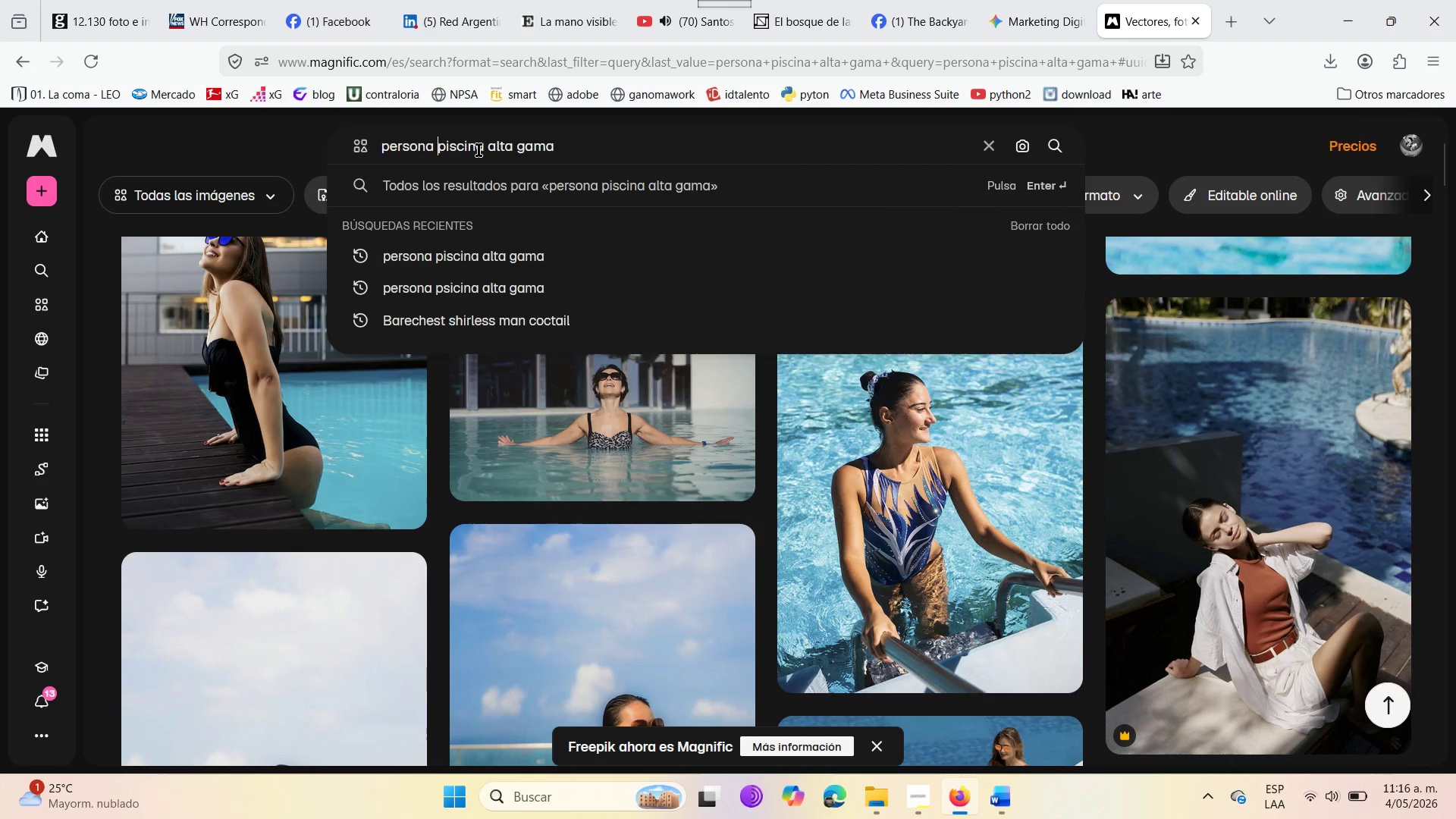 
hold_key(key=Backspace, duration=1.53)
 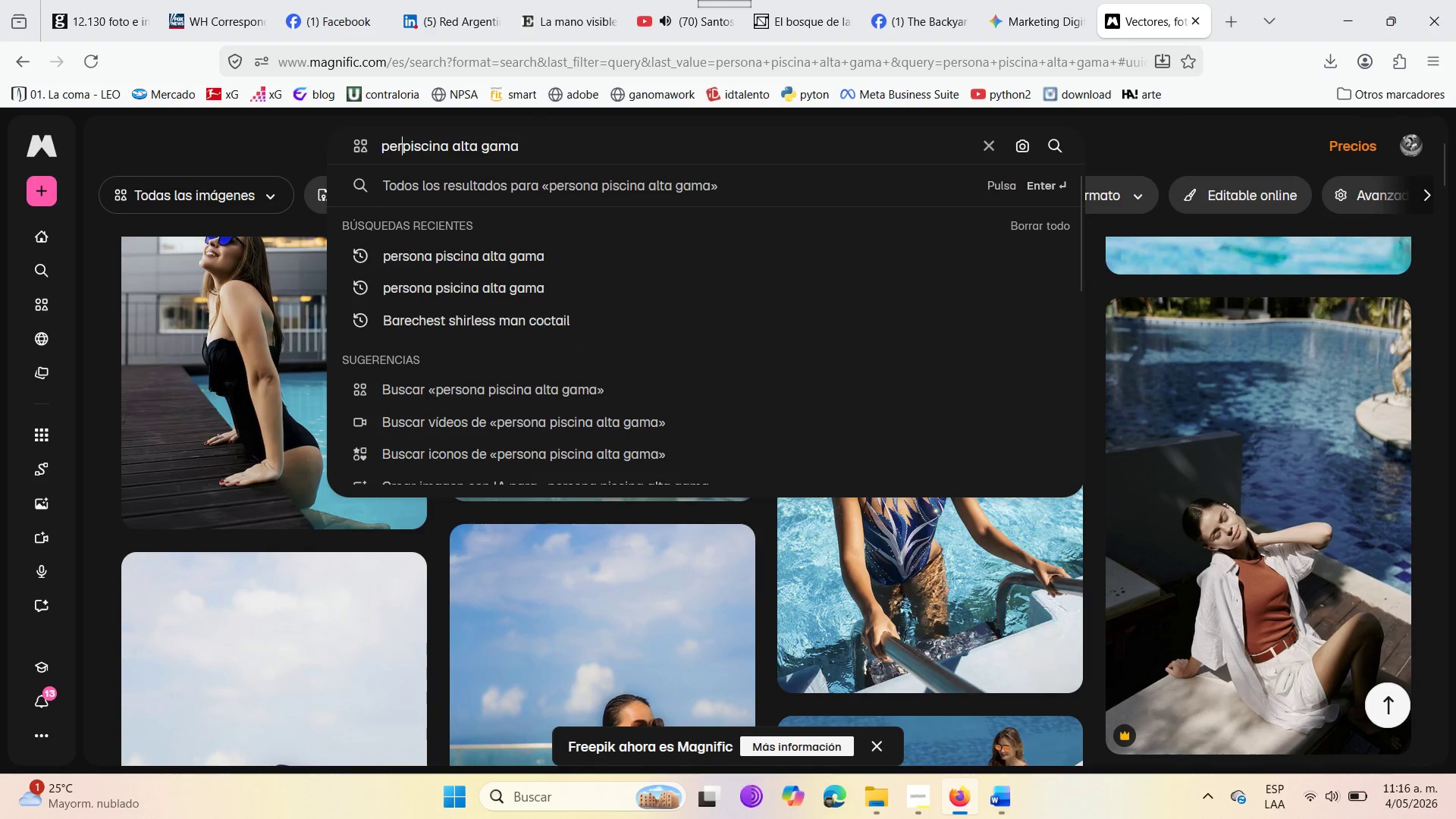 
key(Backspace)
 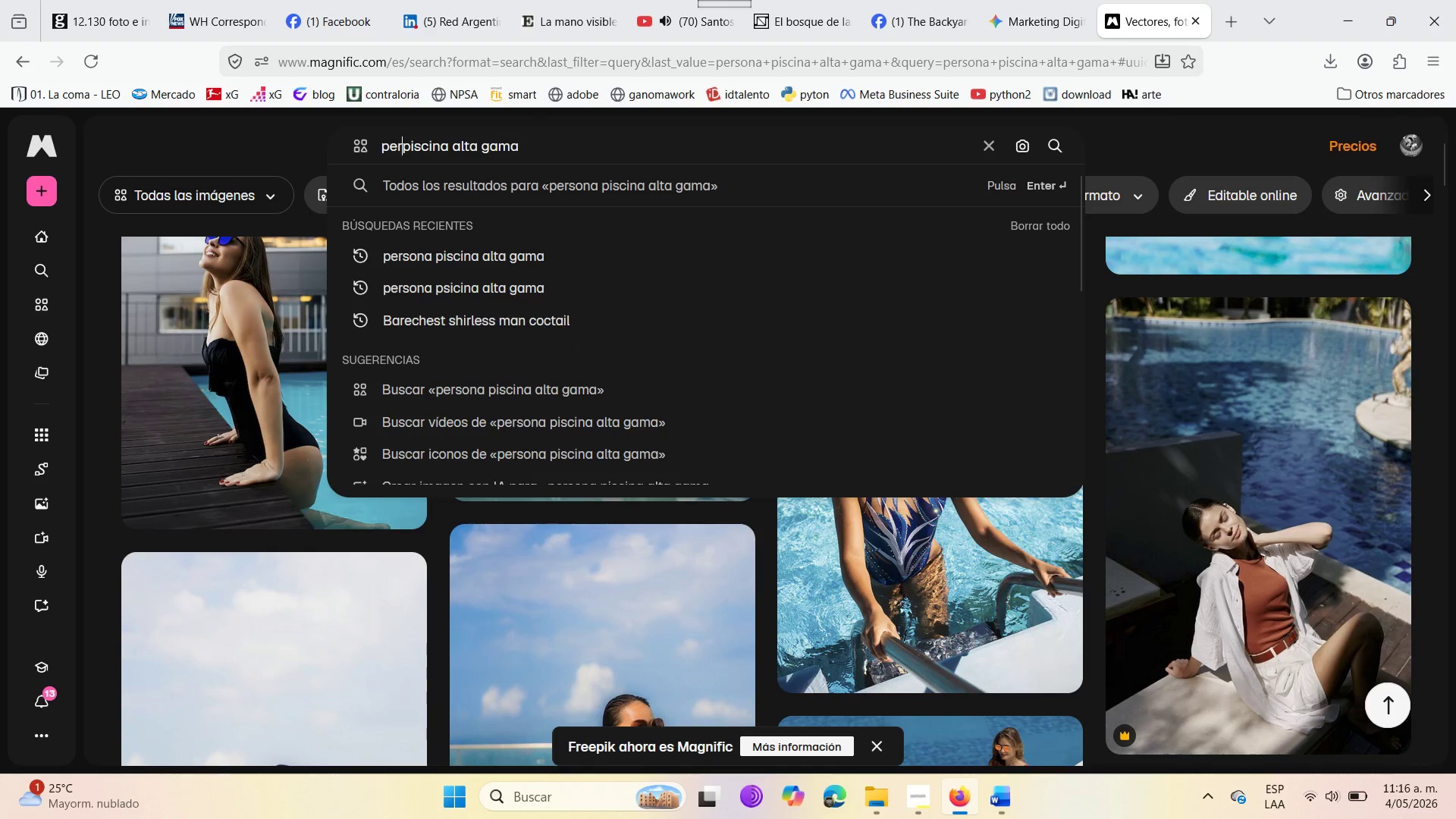 
key(Backspace)
 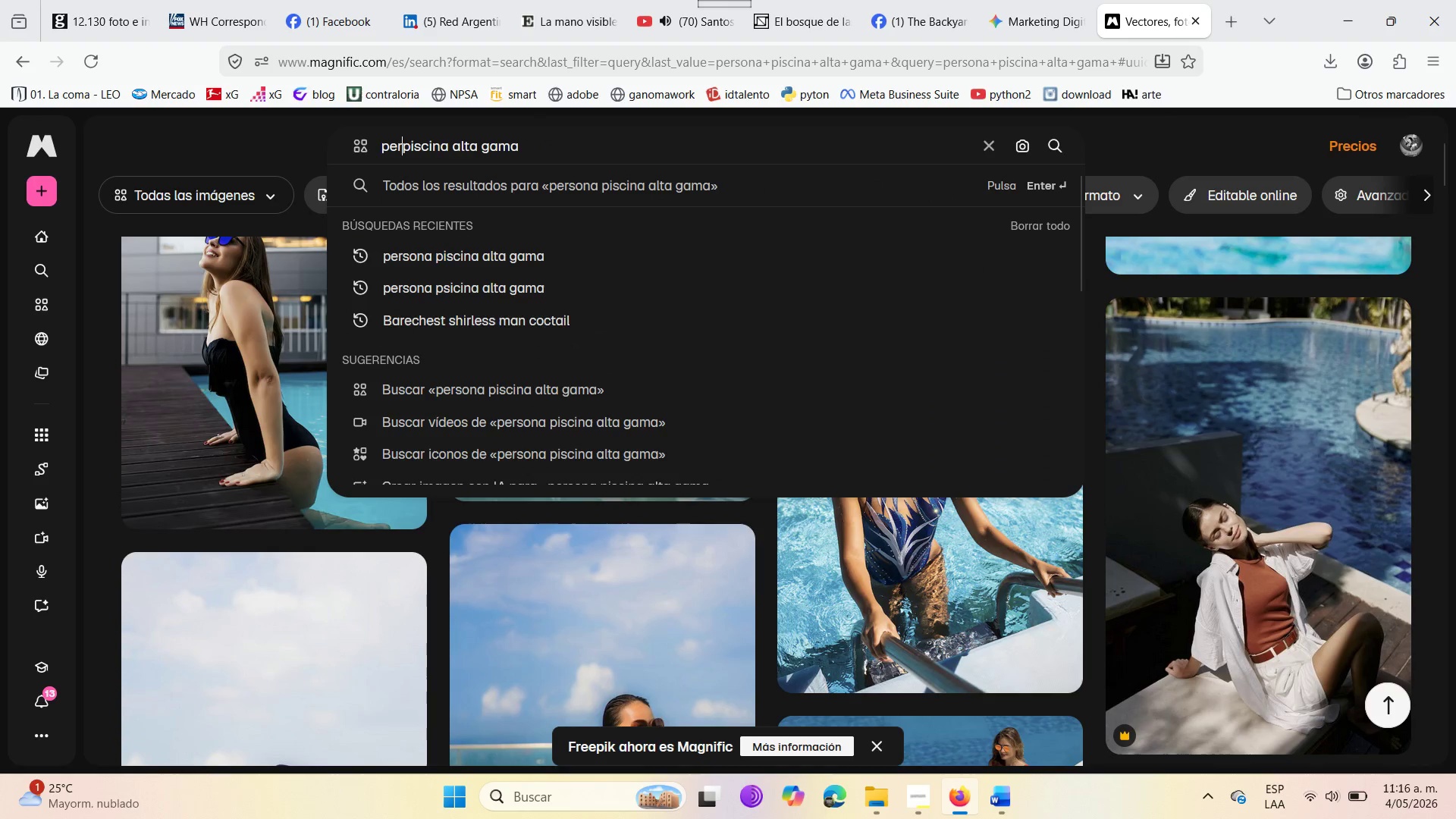 
key(Backspace)
 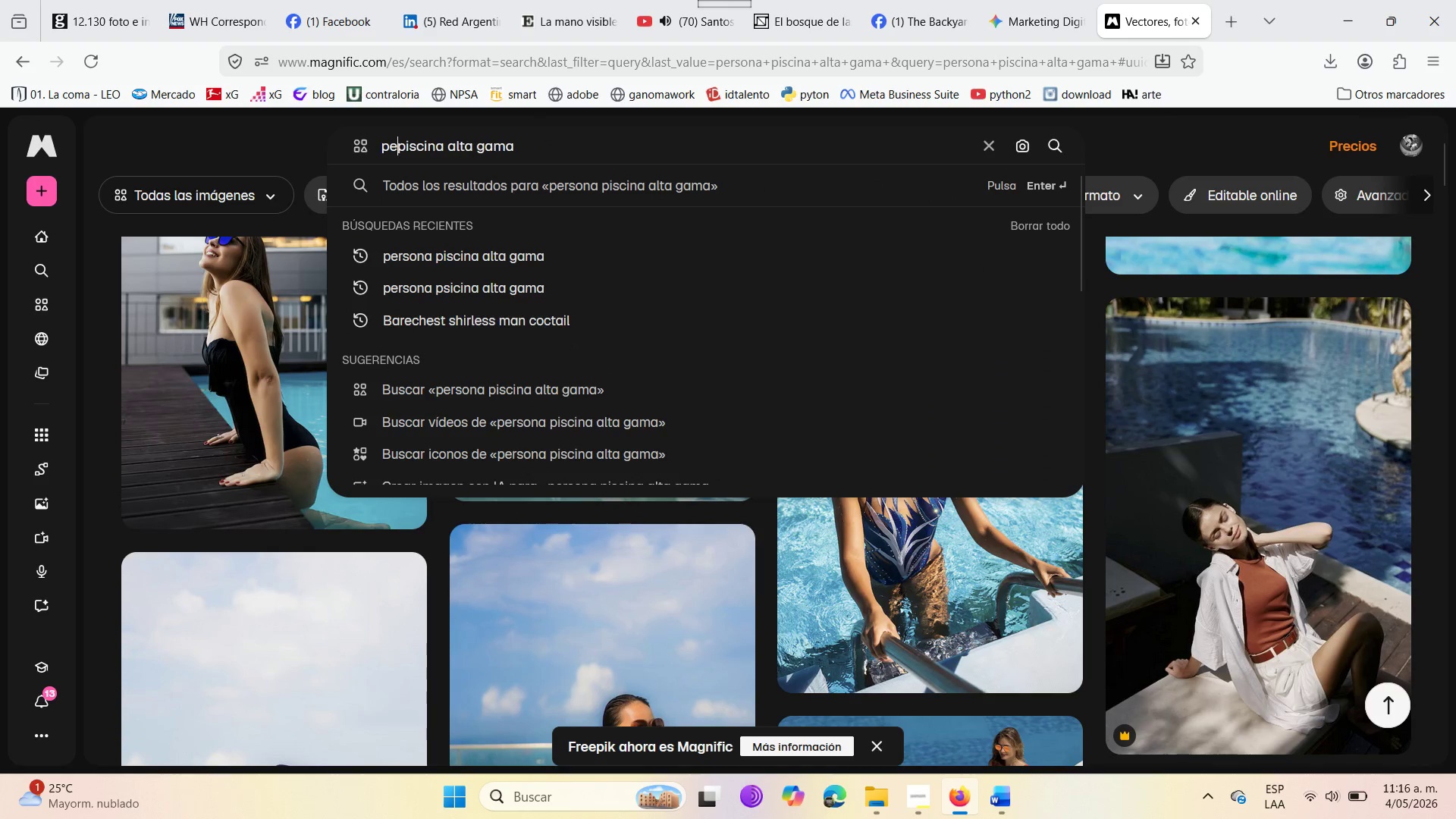 
key(Backspace)
 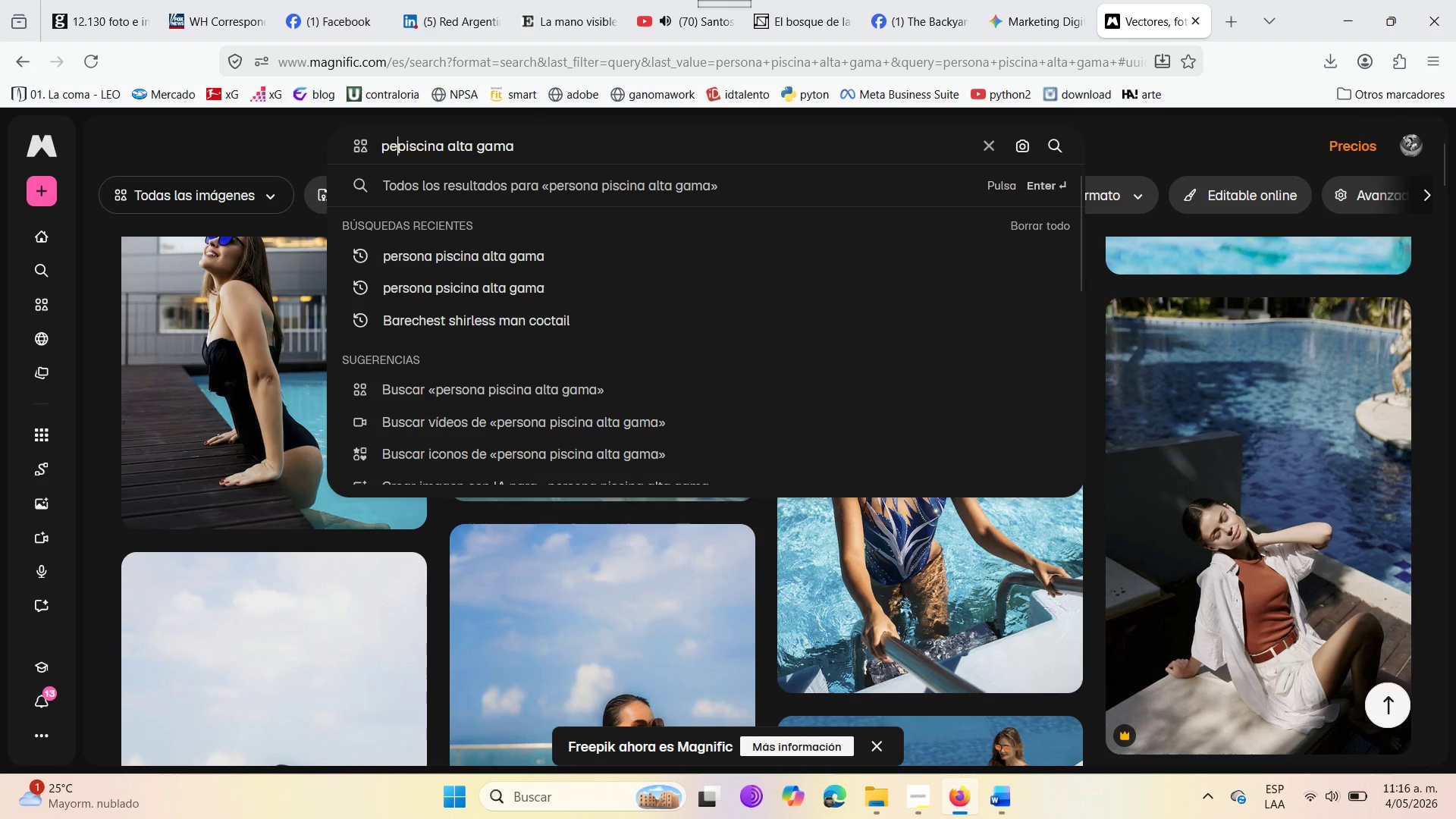 
key(Backspace)
 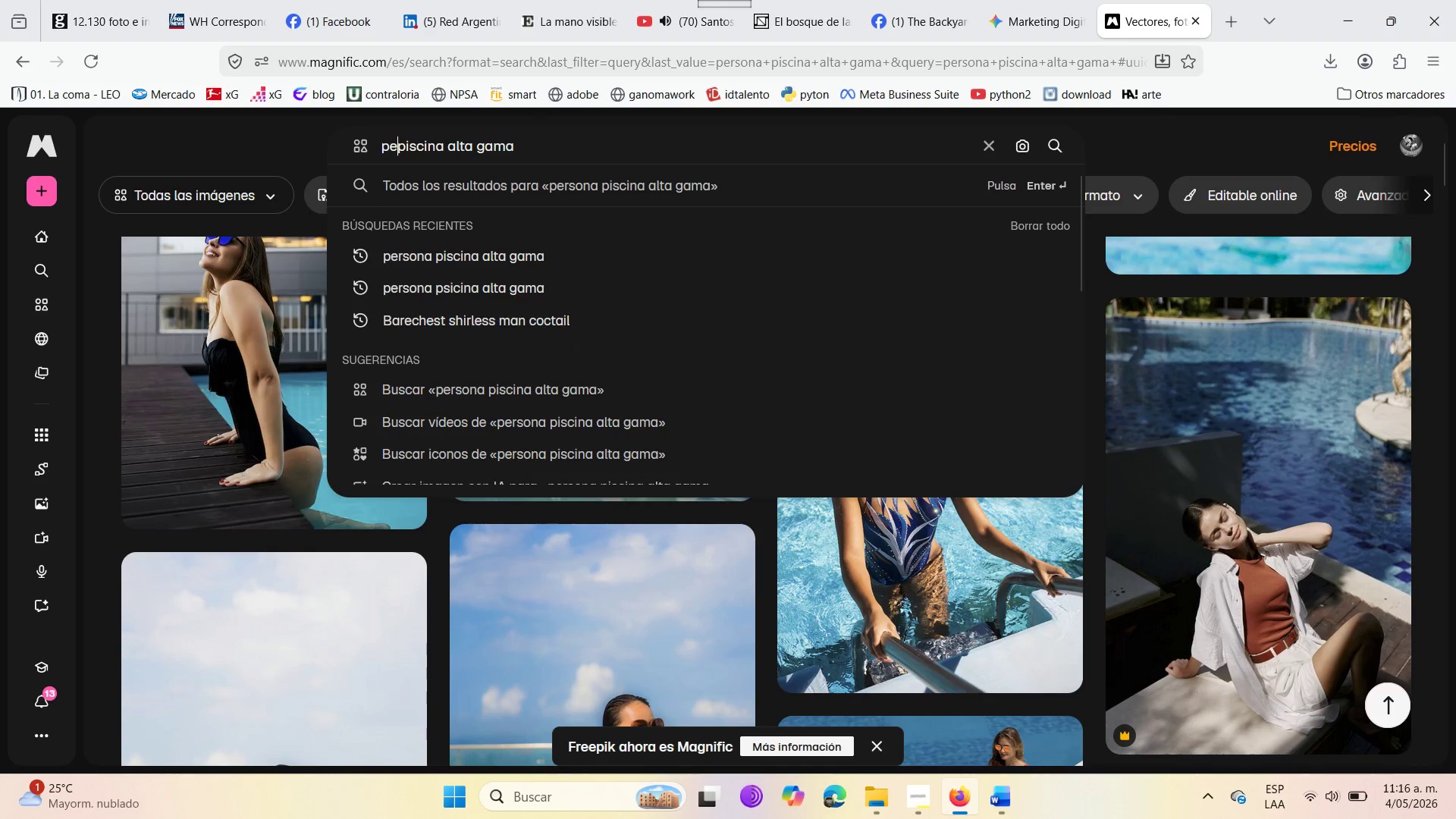 
key(Backspace)
 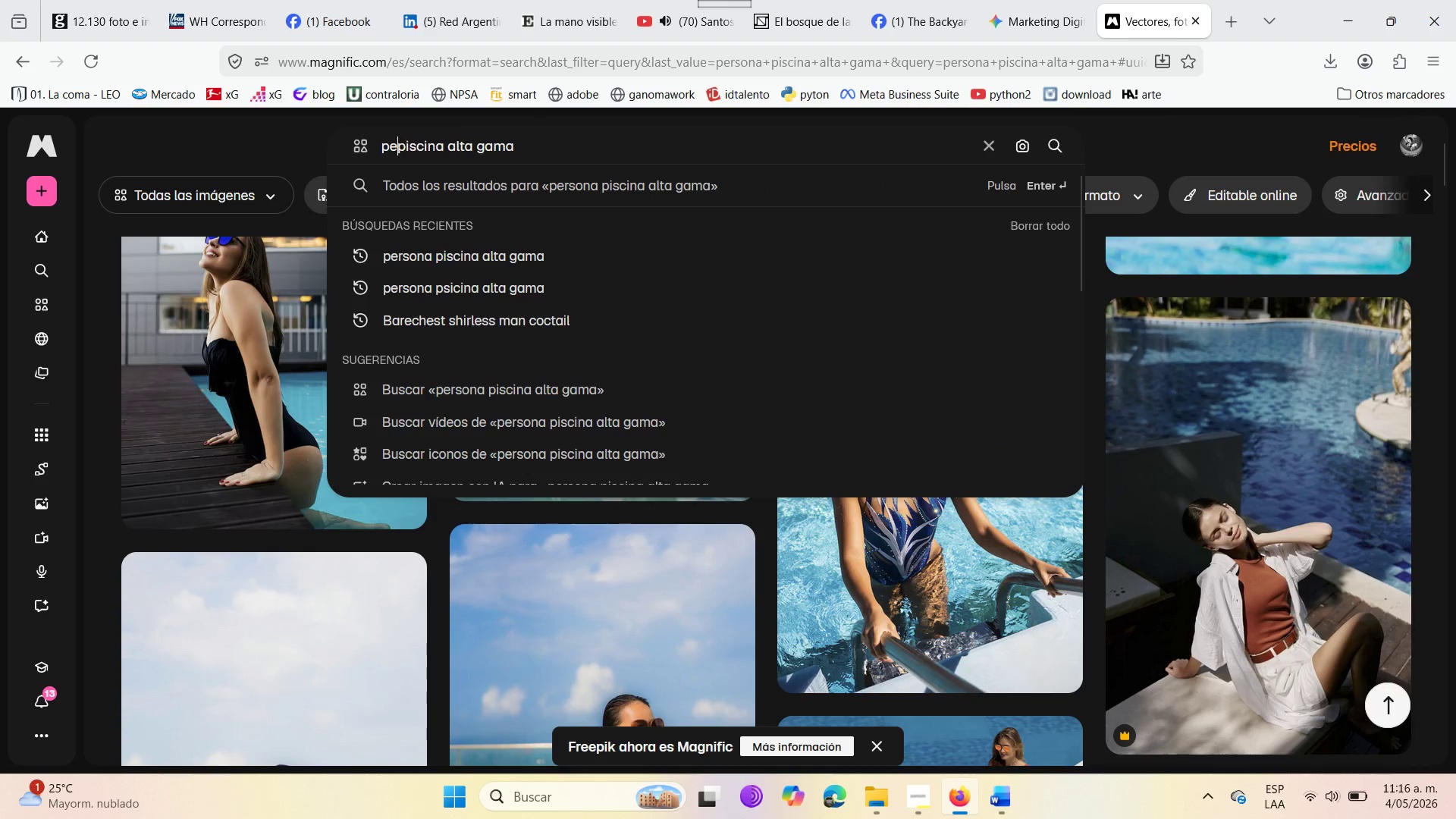 
key(Backspace)
 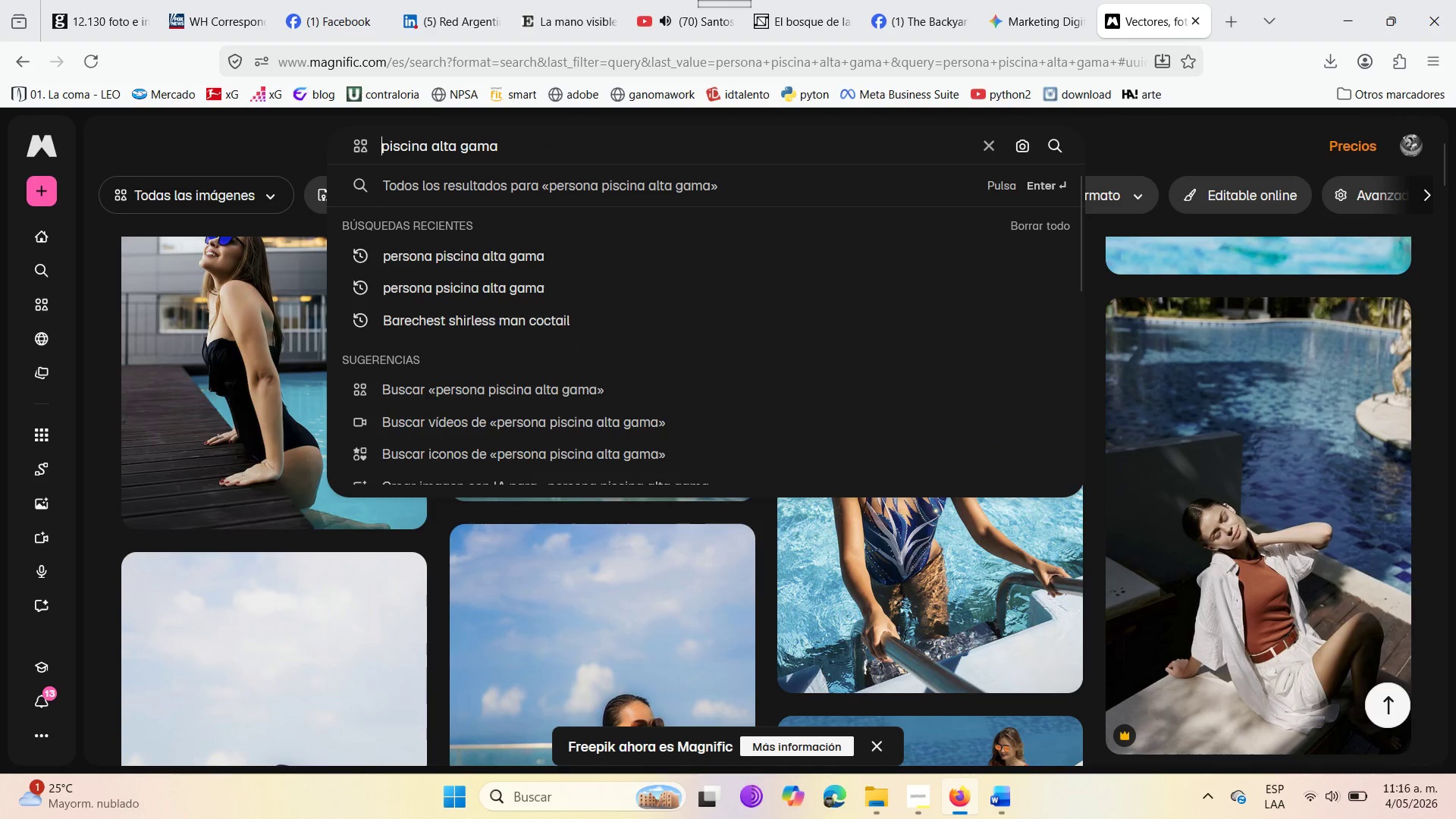 
key(Backspace)
 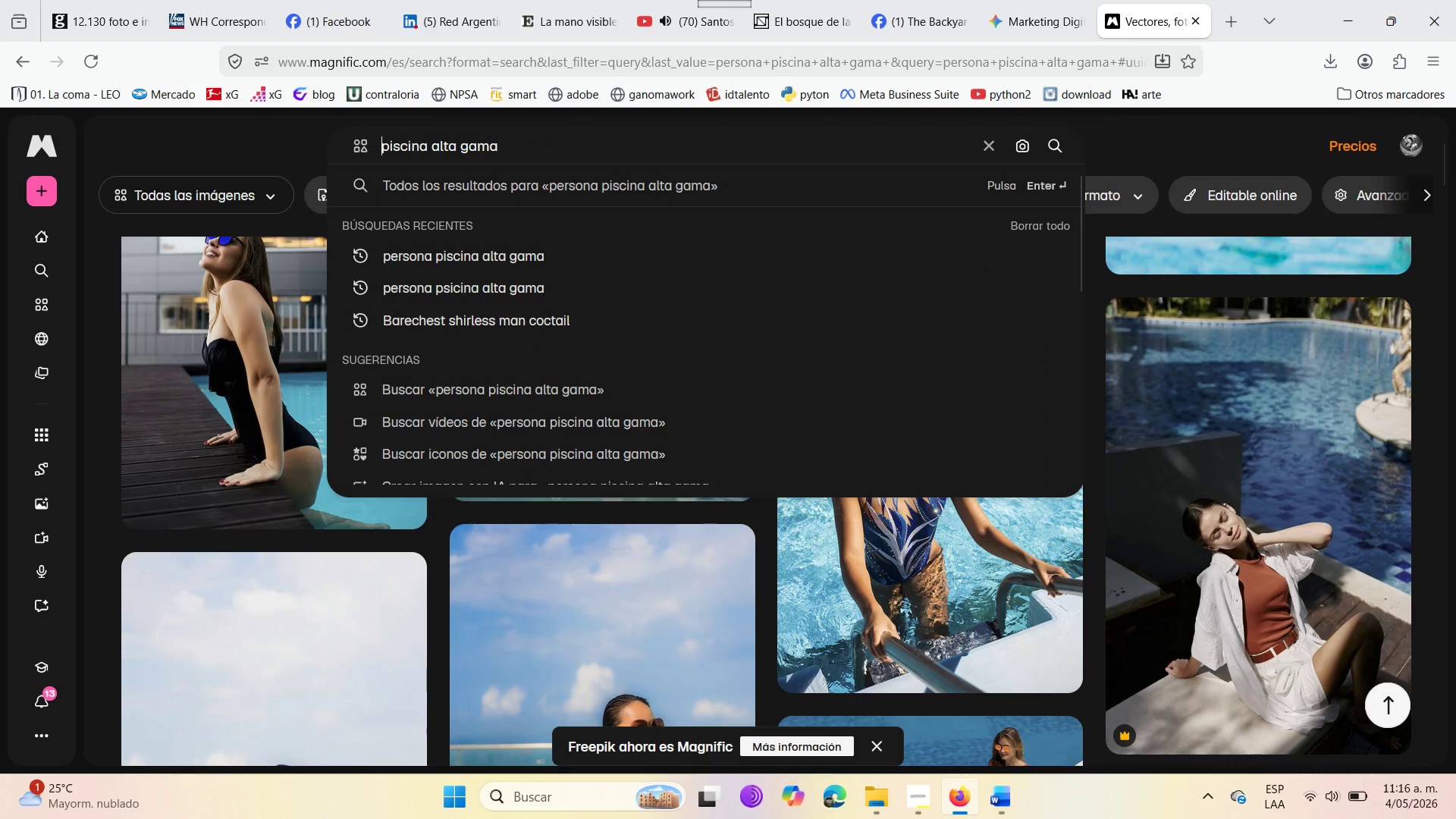 
key(Backspace)
 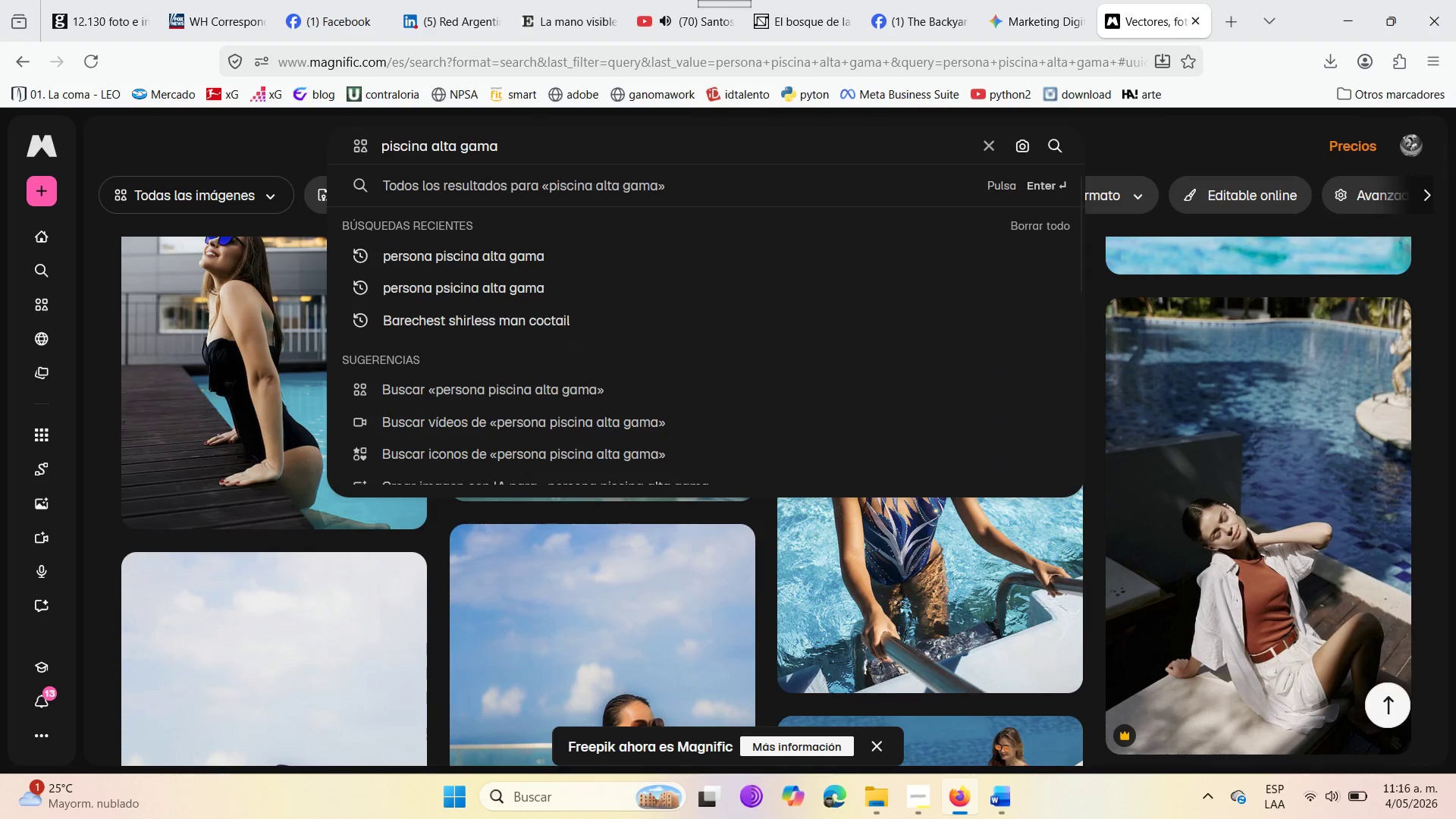 
key(Backspace)
 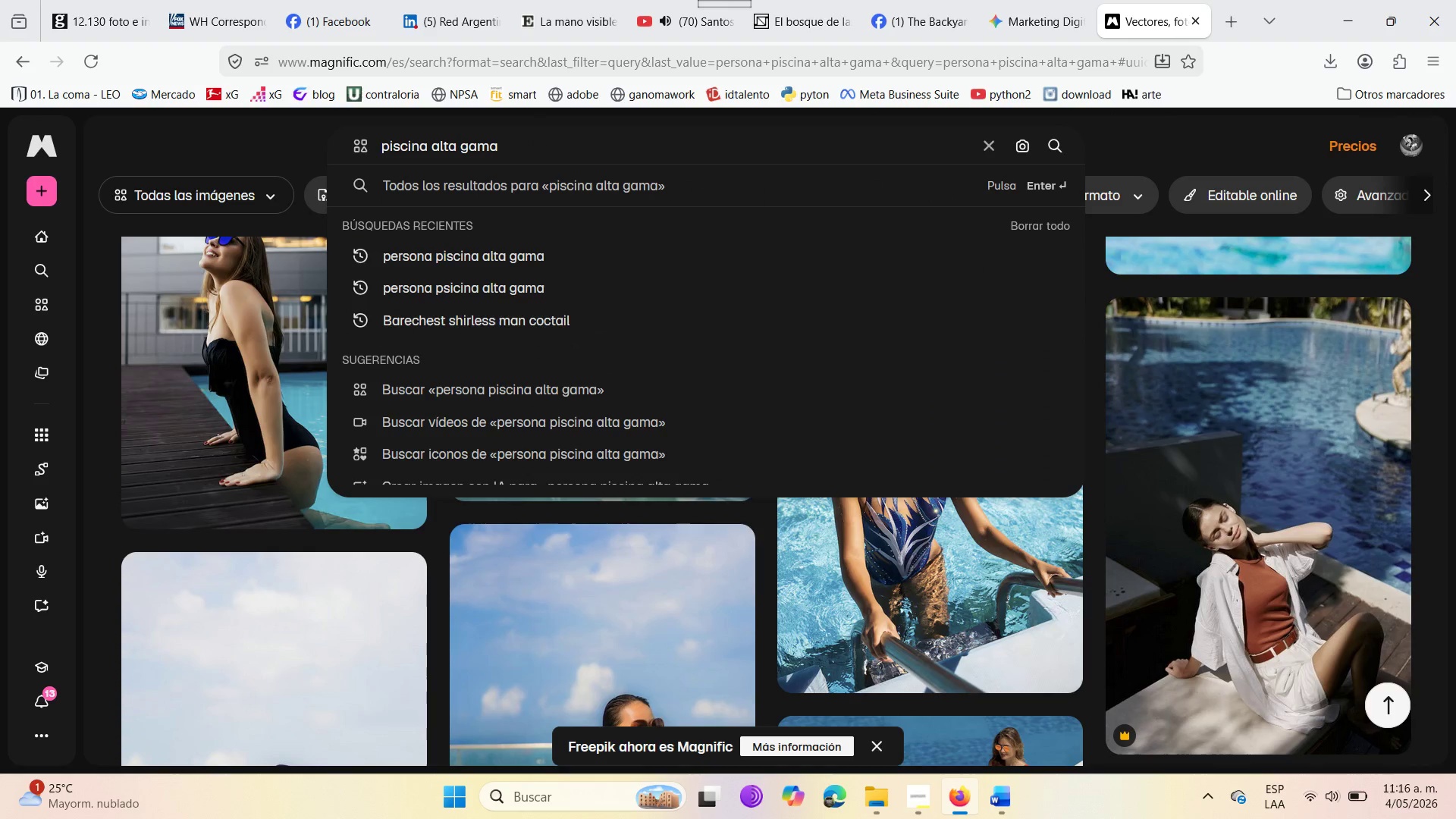 
key(Backspace)
 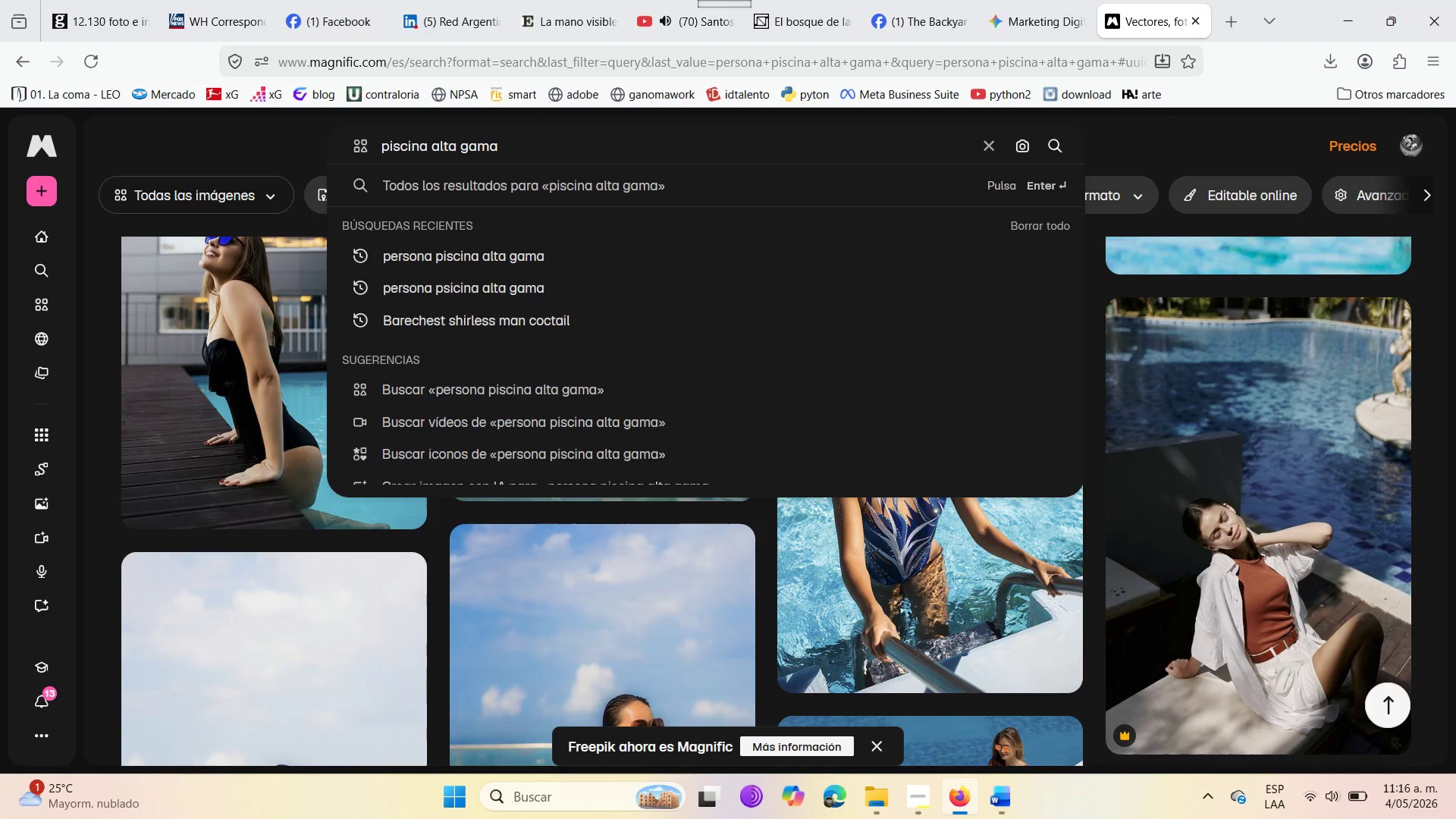 
key(Enter)
 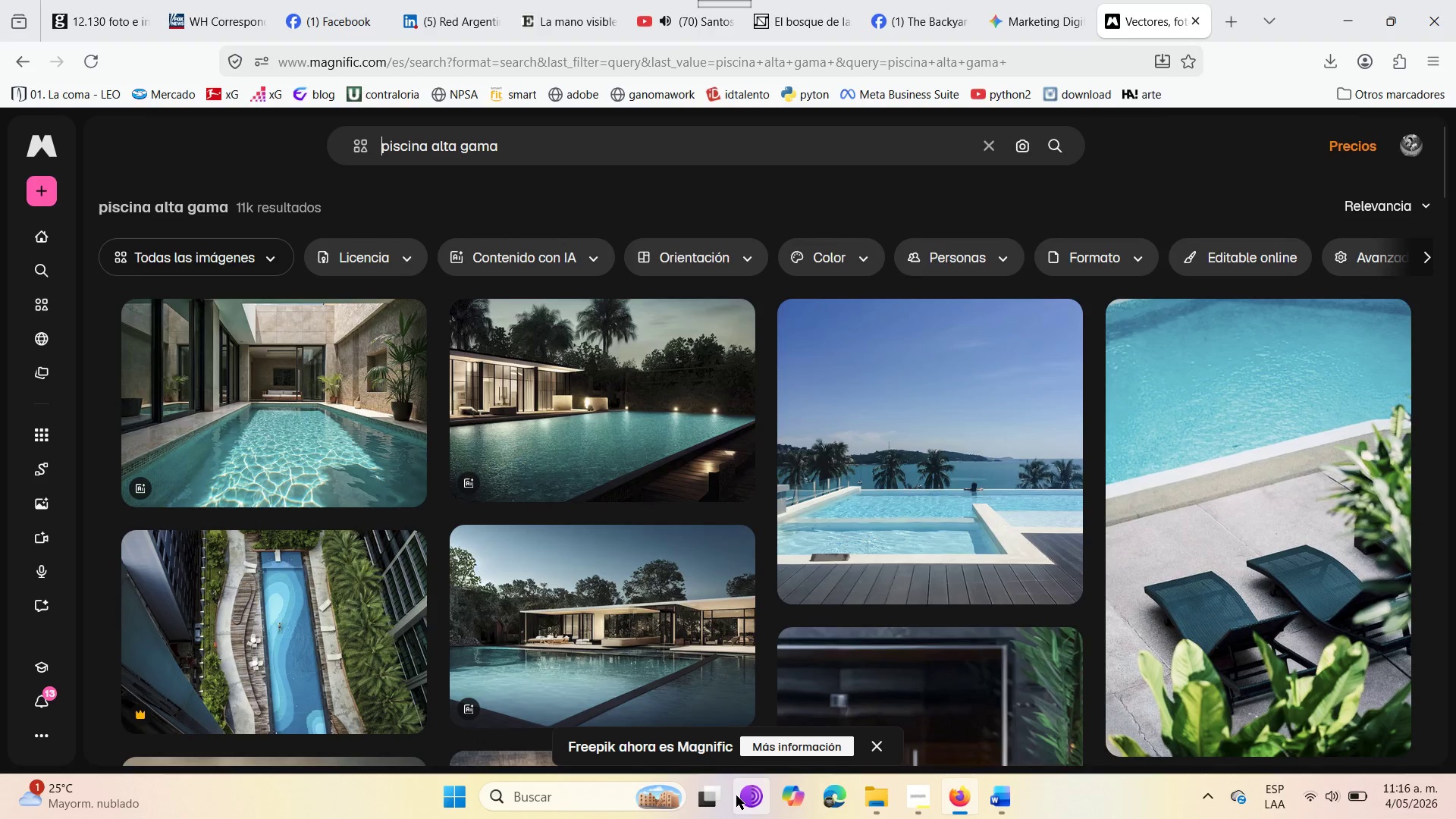 
wait(6.42)
 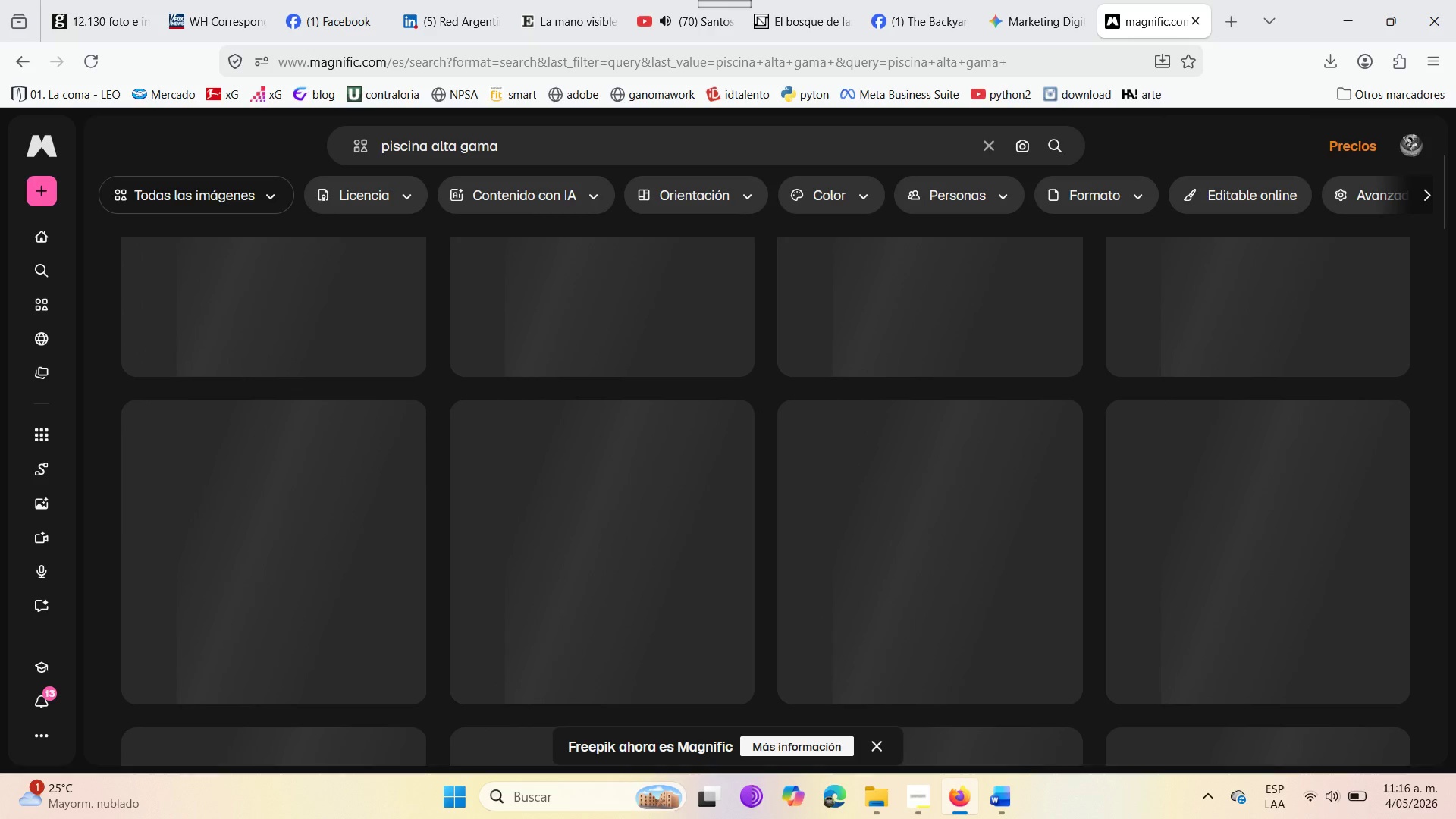 
left_click([913, 808])